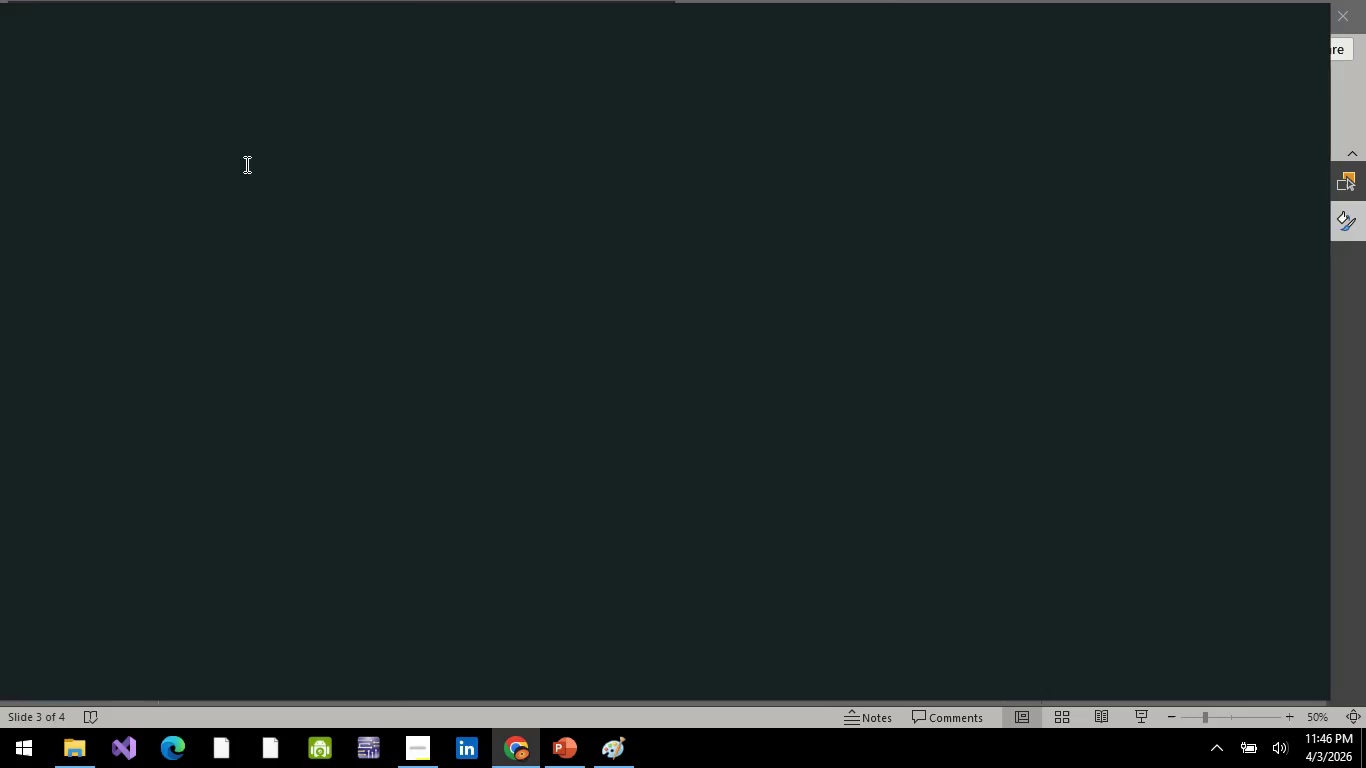 
key(Alt+Tab)
 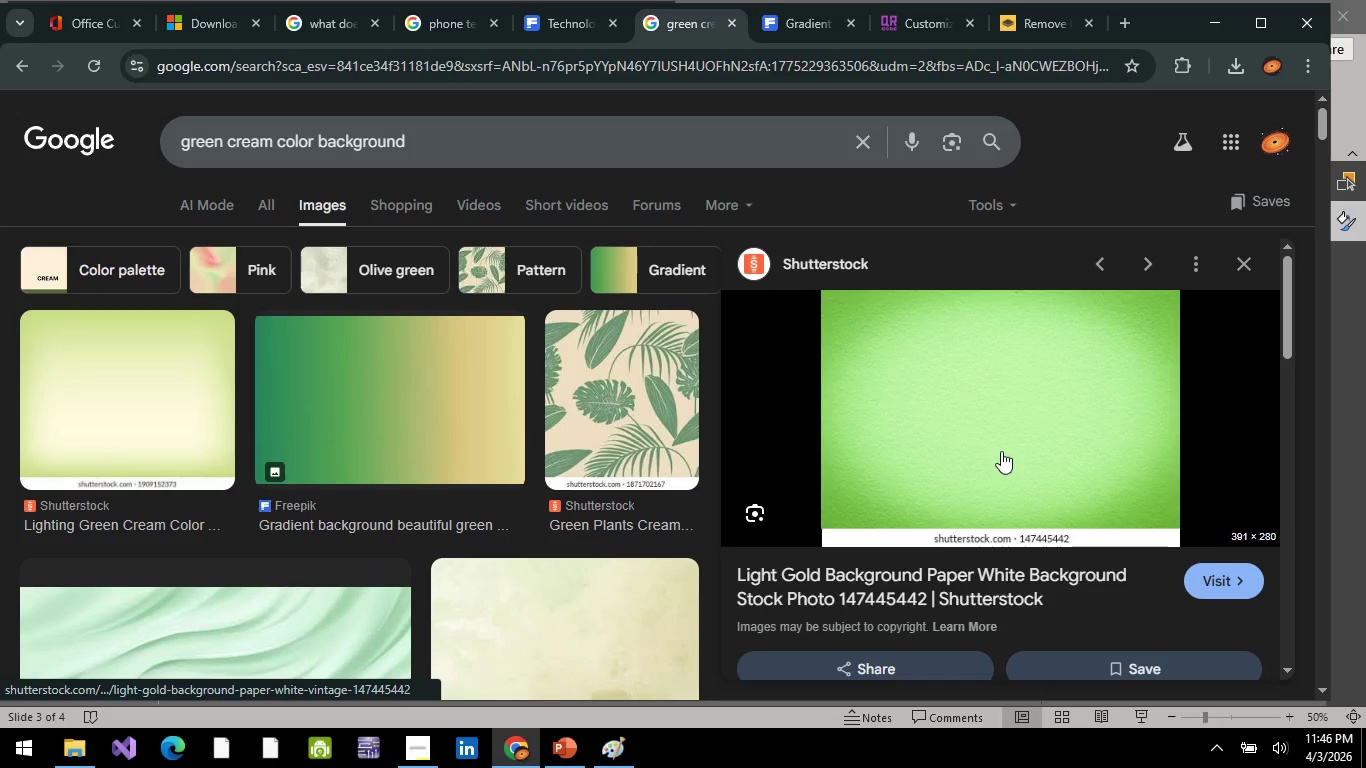 
key(Meta+Shift+S)
 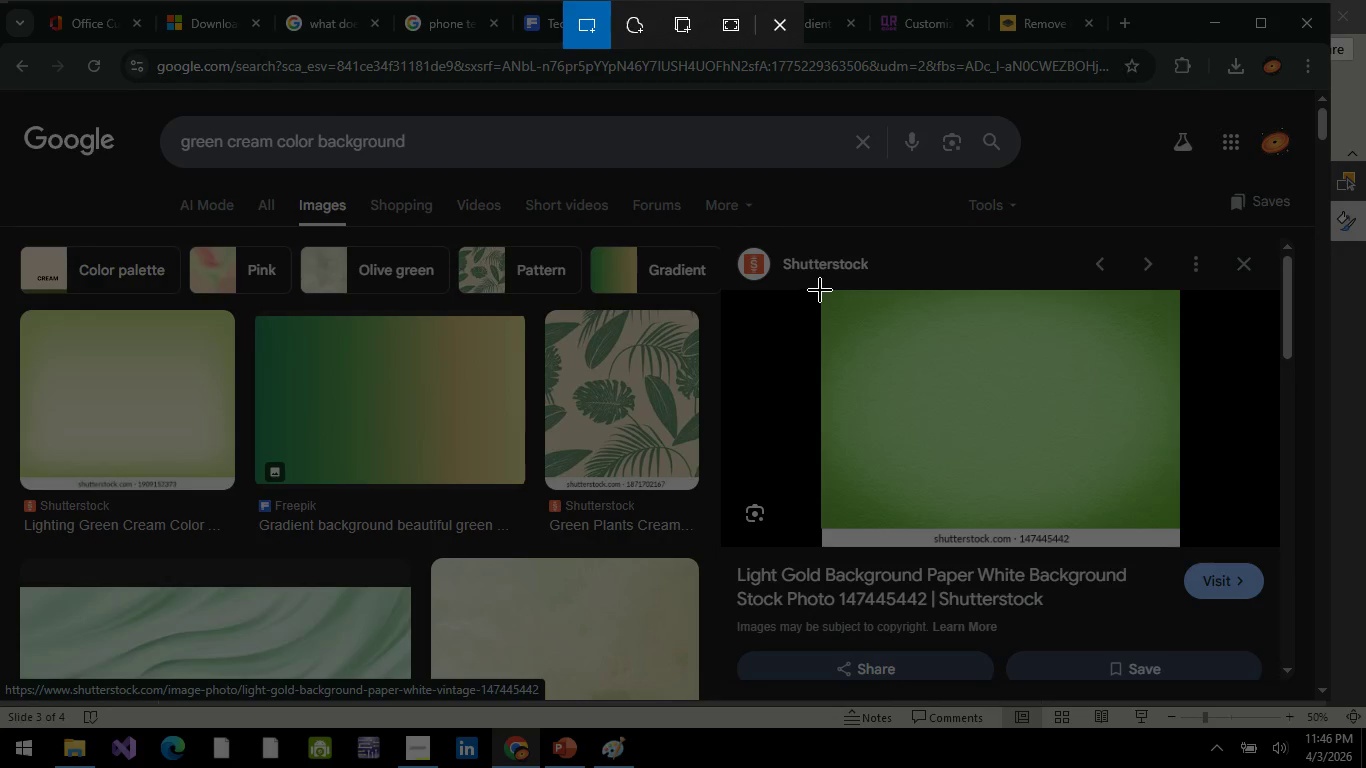 
left_click_drag(start_coordinate=[820, 290], to_coordinate=[1115, 479])
 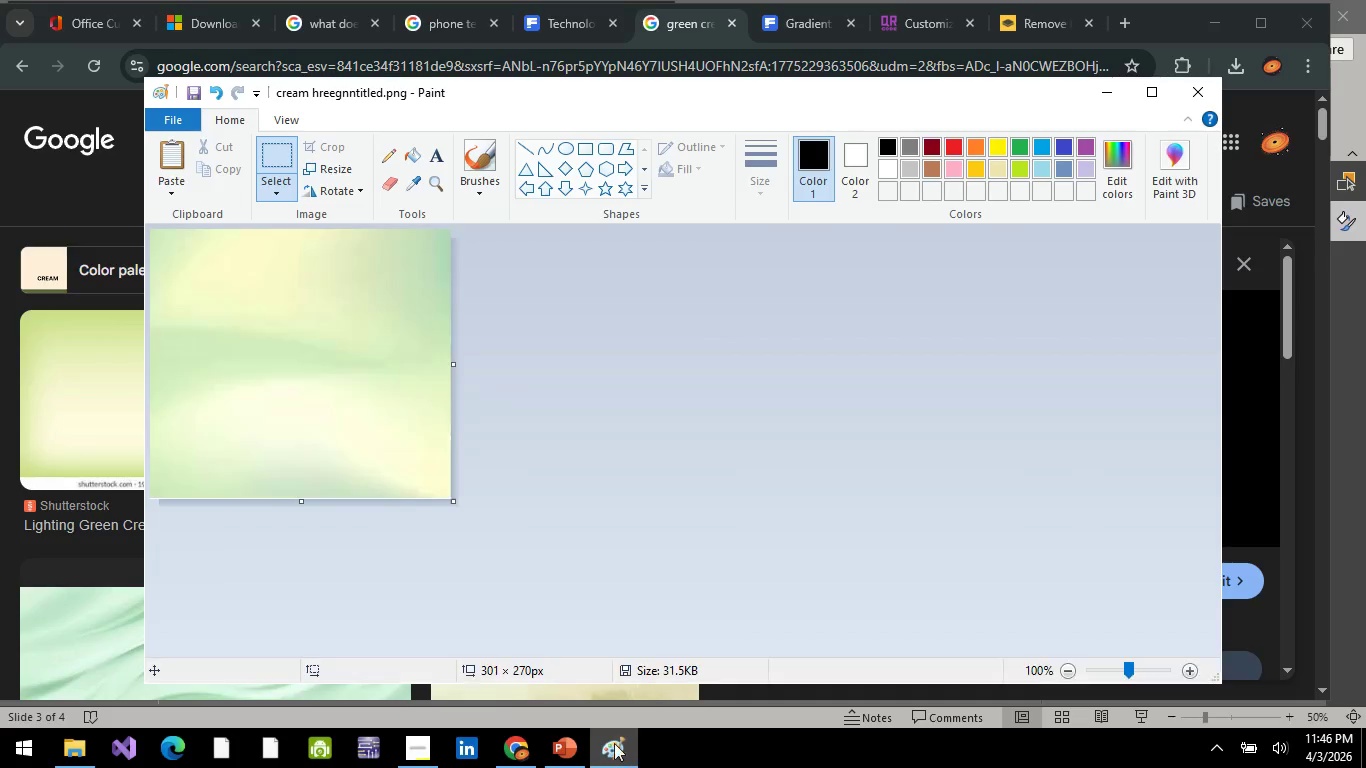 
key(Control+V)
 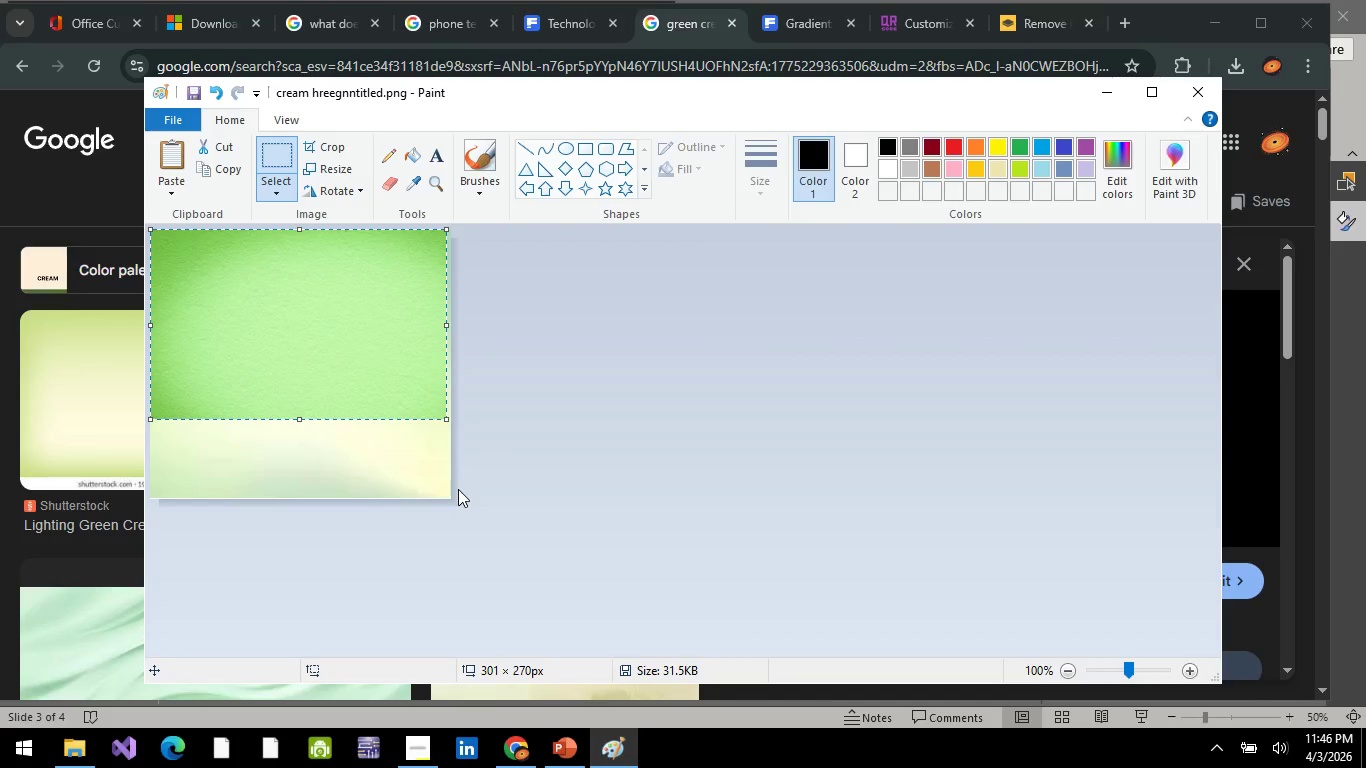 
left_click([447, 488])
 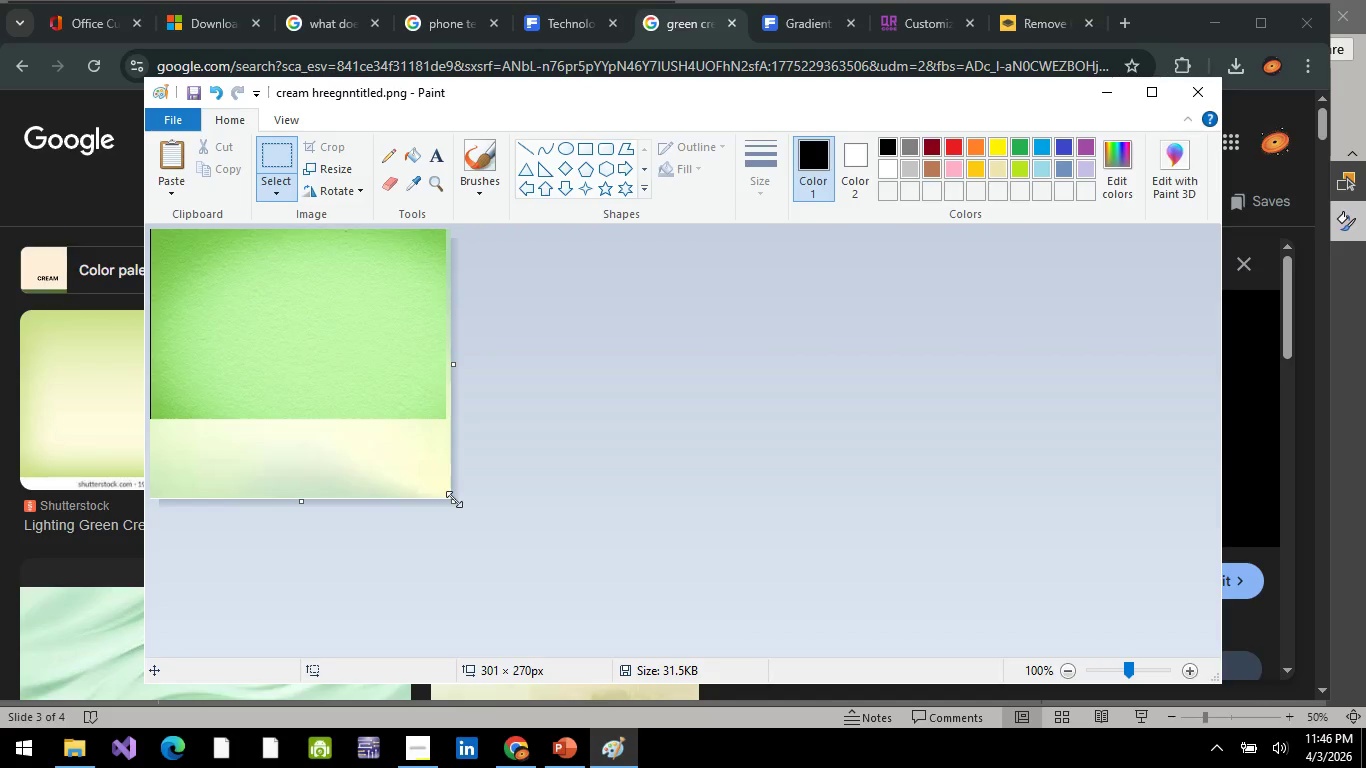 
left_click_drag(start_coordinate=[454, 499], to_coordinate=[444, 417])
 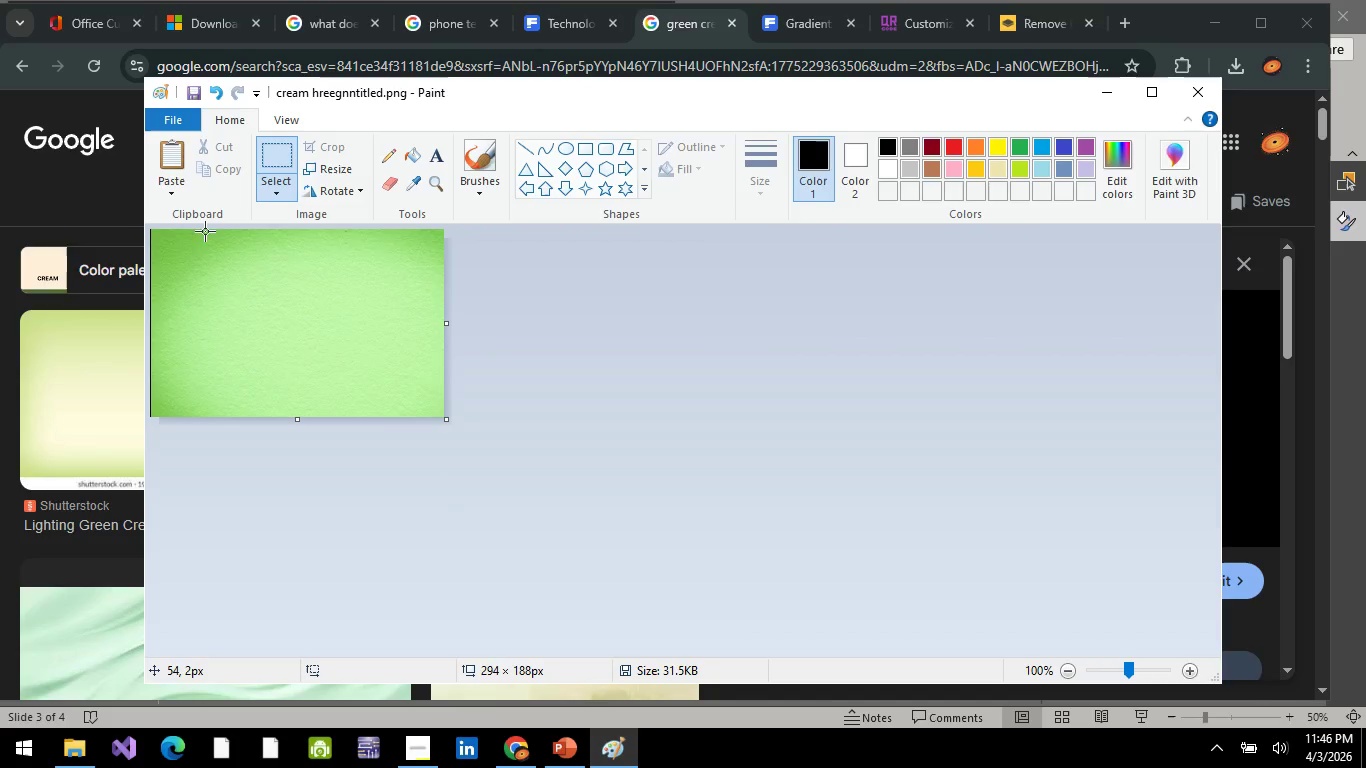 
hold_key(key=ControlLeft, duration=0.72)
 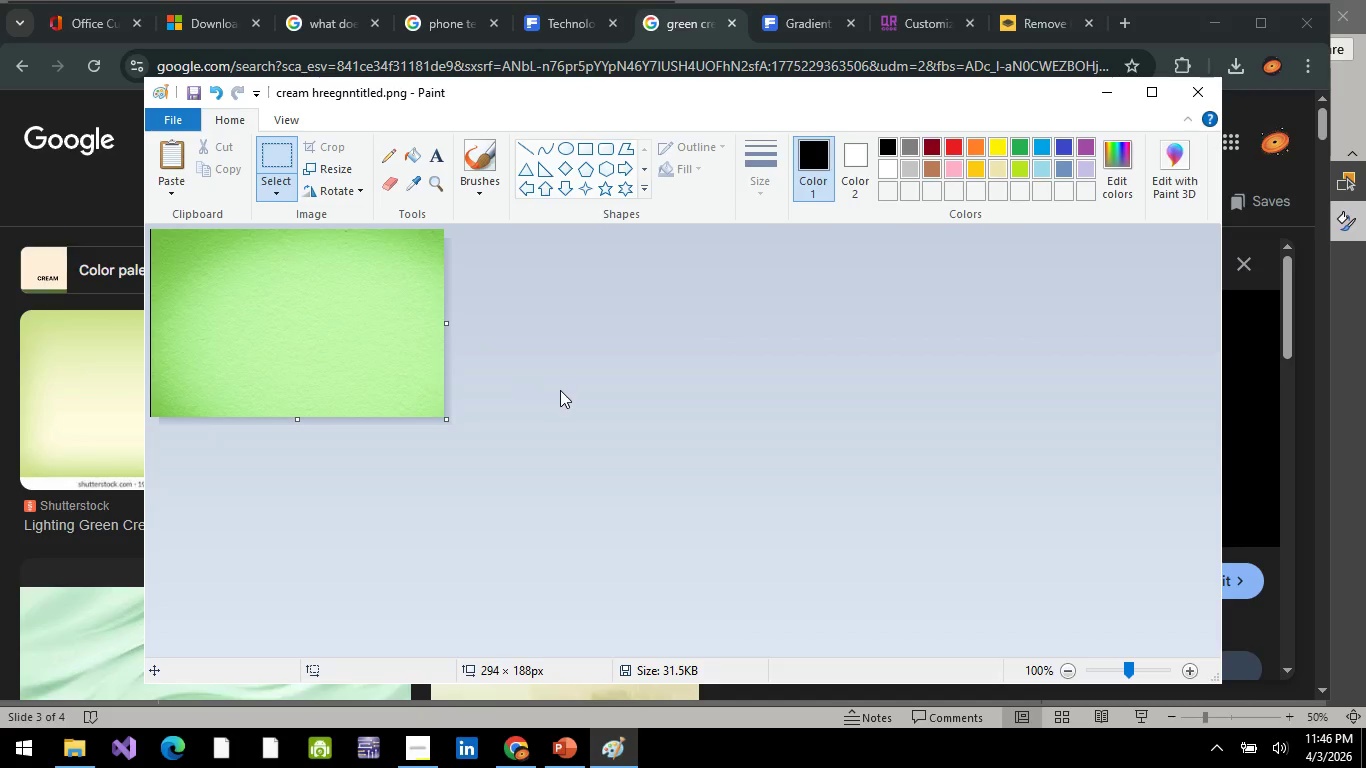 
left_click([577, 390])
 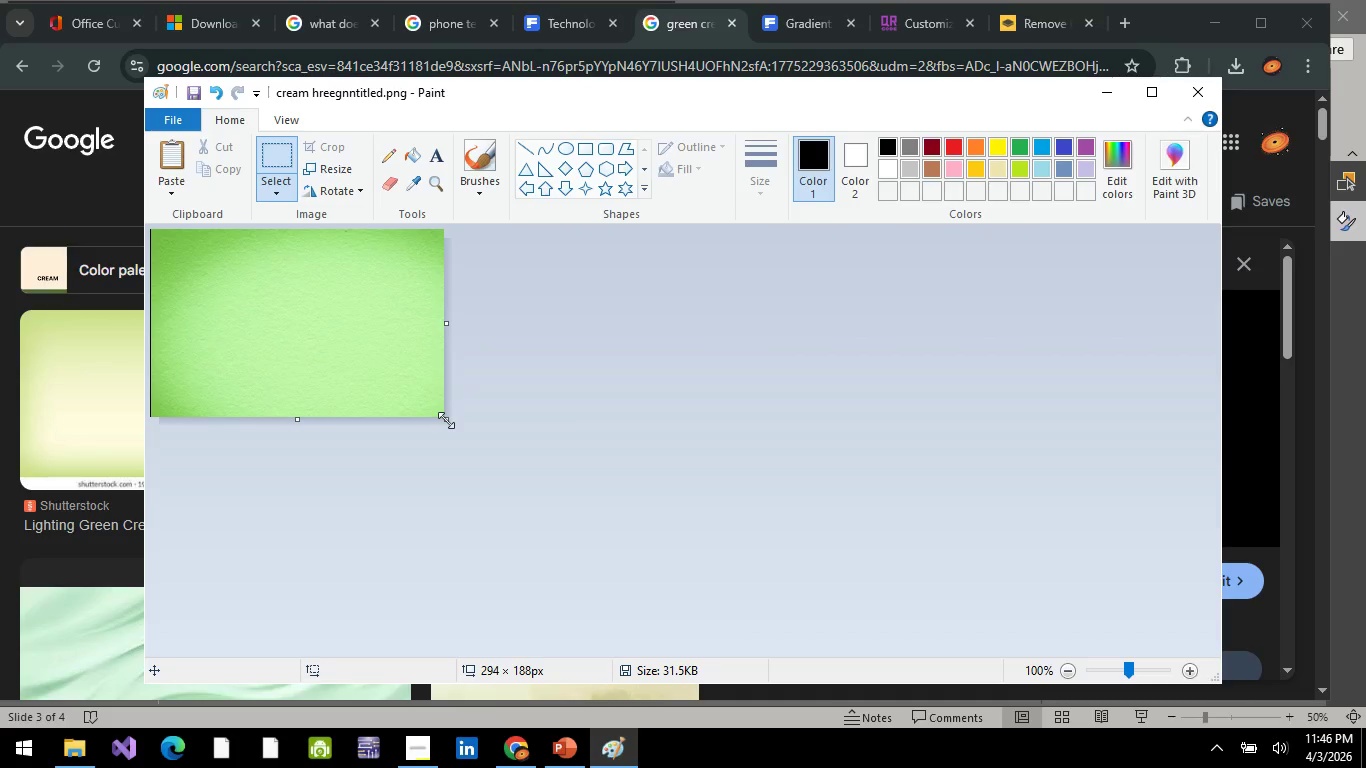 
left_click_drag(start_coordinate=[446, 420], to_coordinate=[446, 432])
 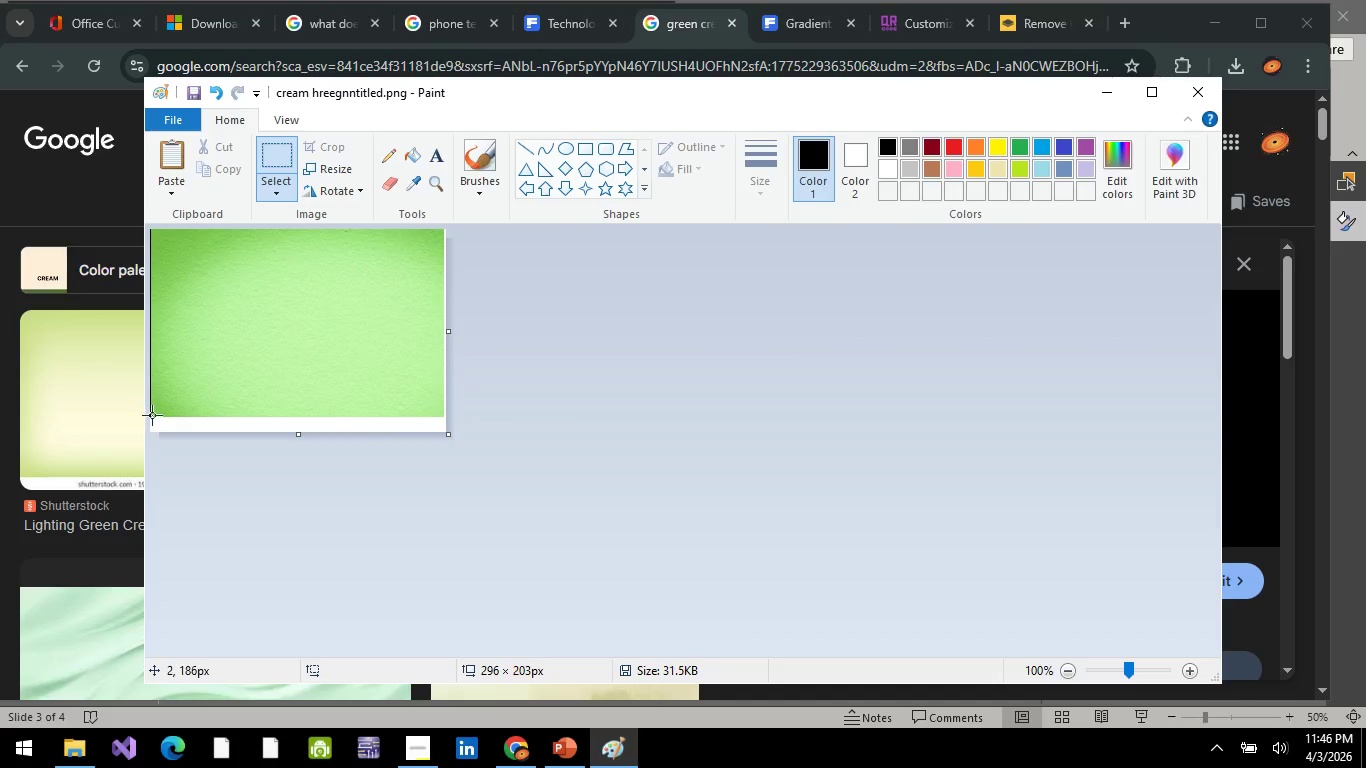 
left_click_drag(start_coordinate=[153, 415], to_coordinate=[442, 232])
 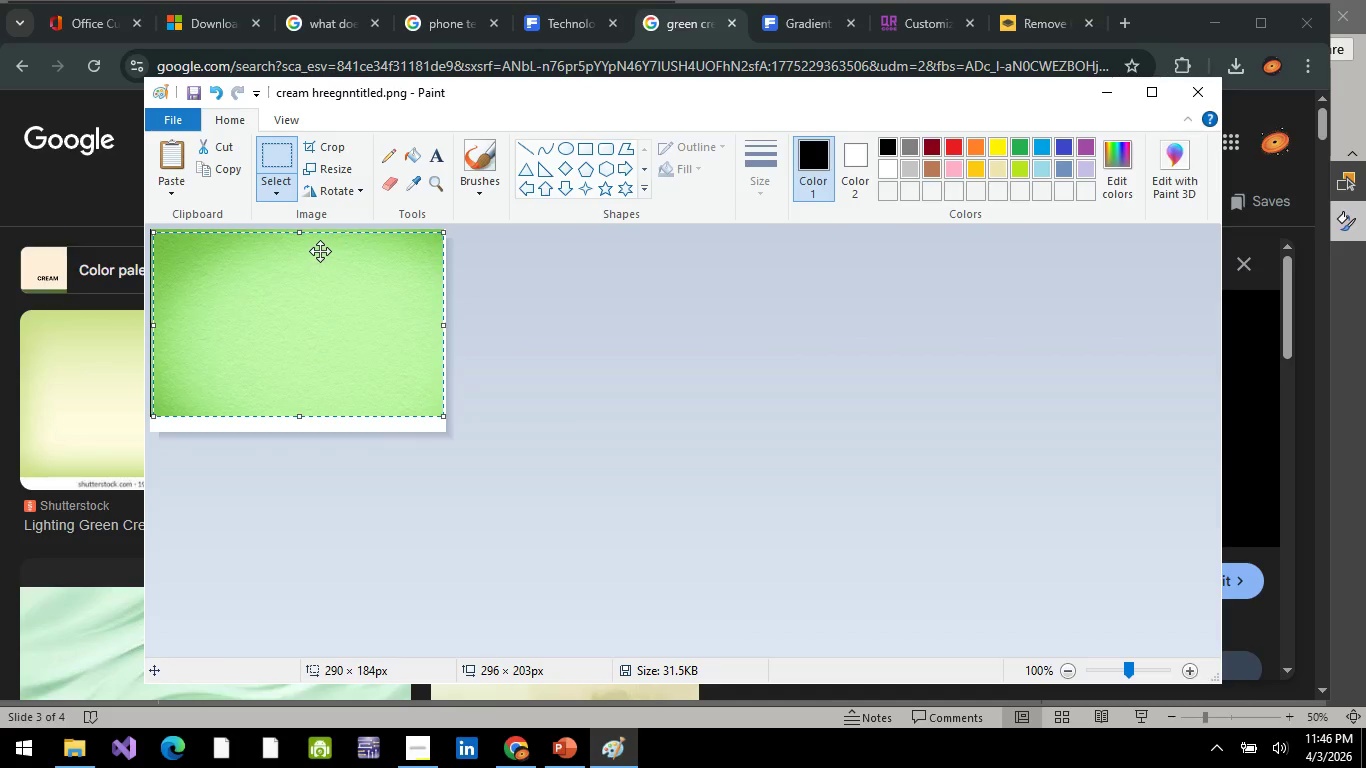 
key(Control+S)
 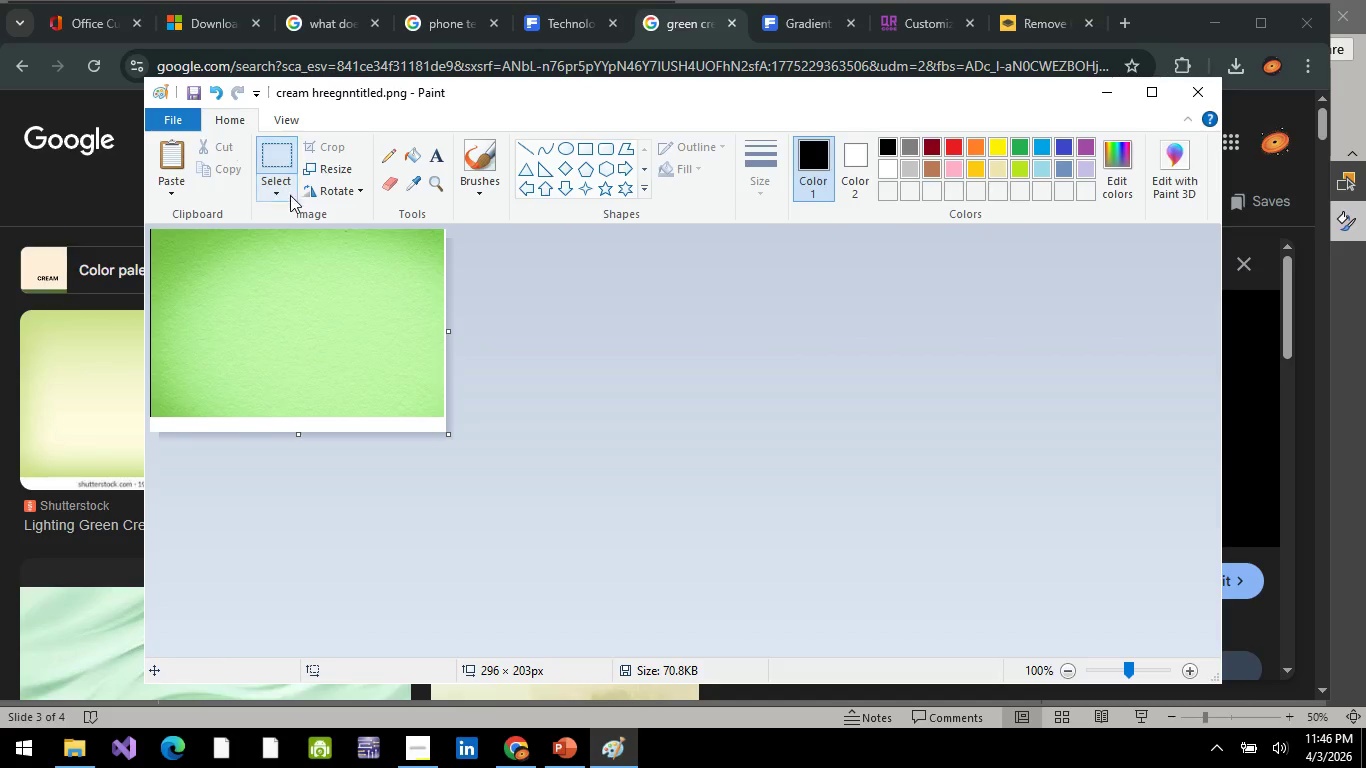 
key(Alt+AltLeft)
 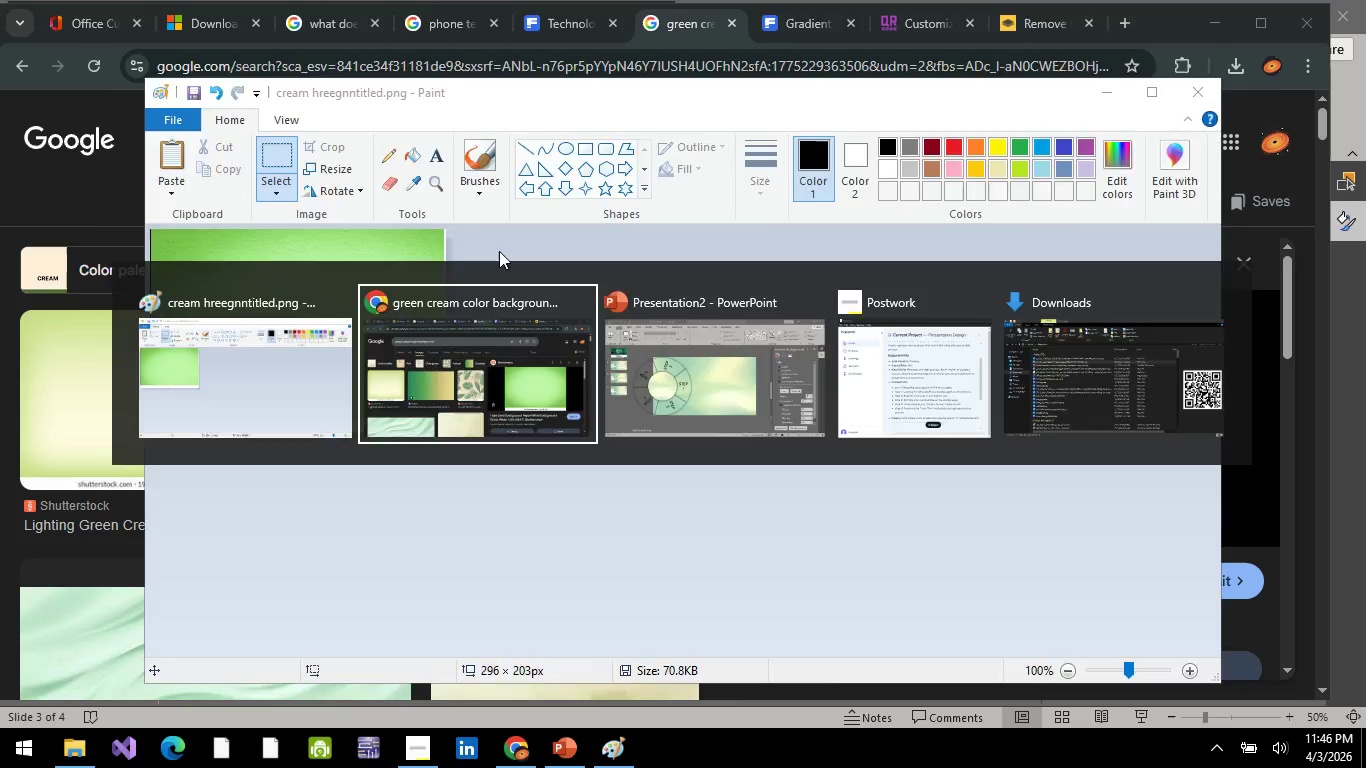 
key(Alt+Tab)
 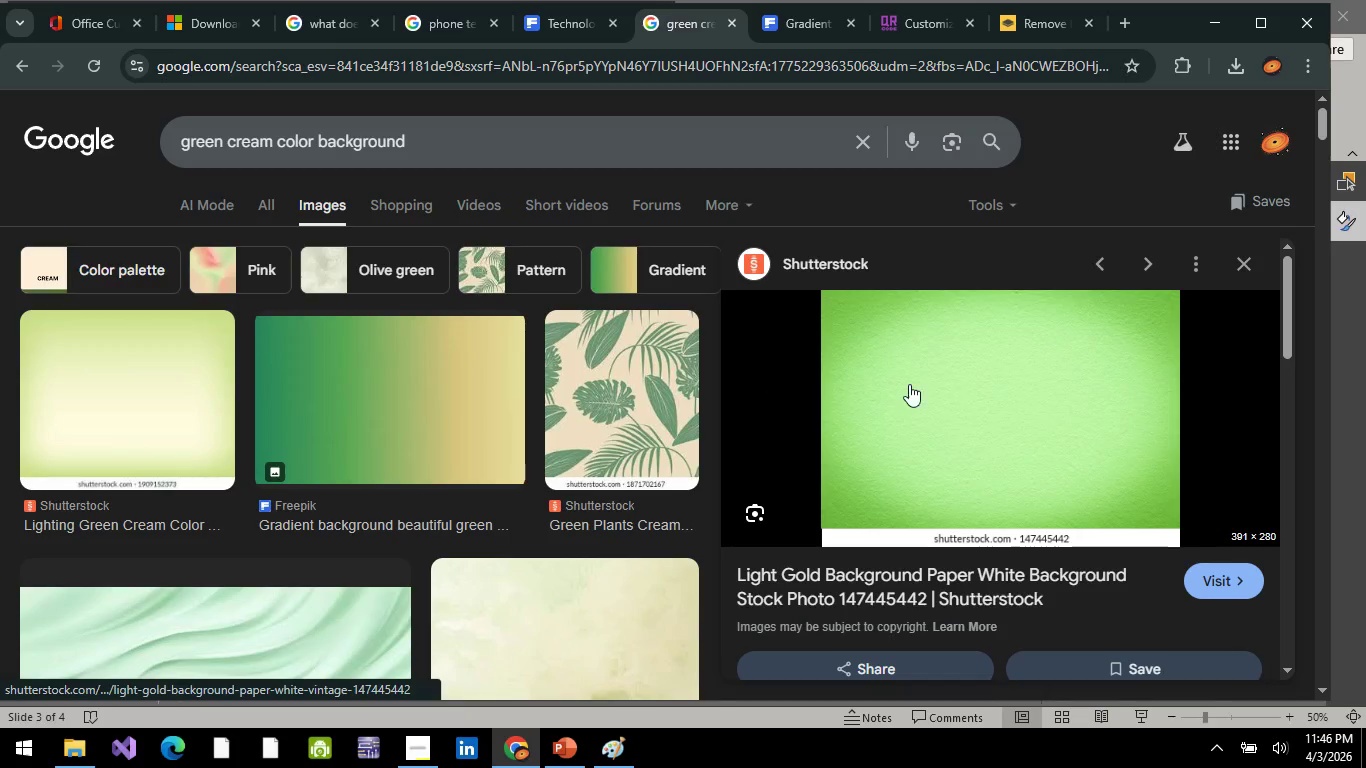 
key(Meta+Shift+ShiftLeft)
 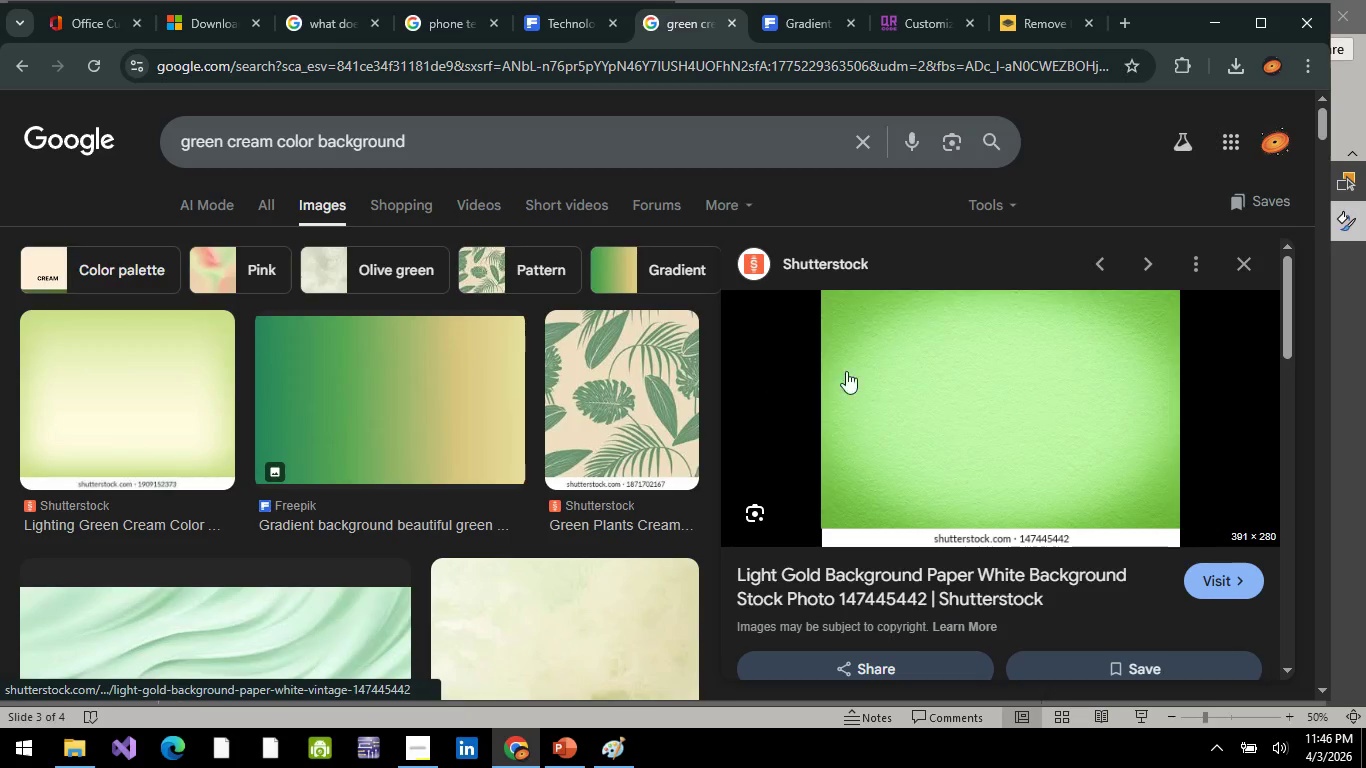 
key(Meta+Shift+S)
 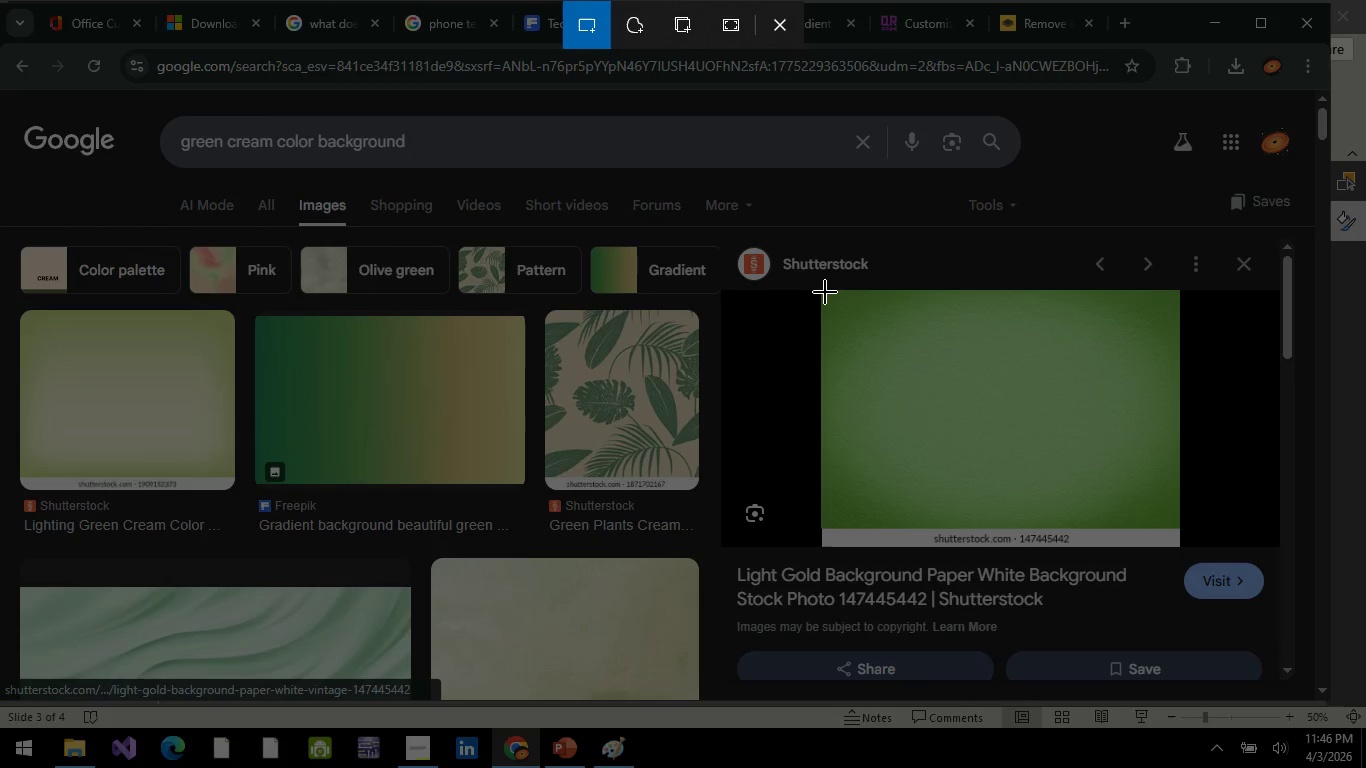 
left_click_drag(start_coordinate=[825, 292], to_coordinate=[1136, 519])
 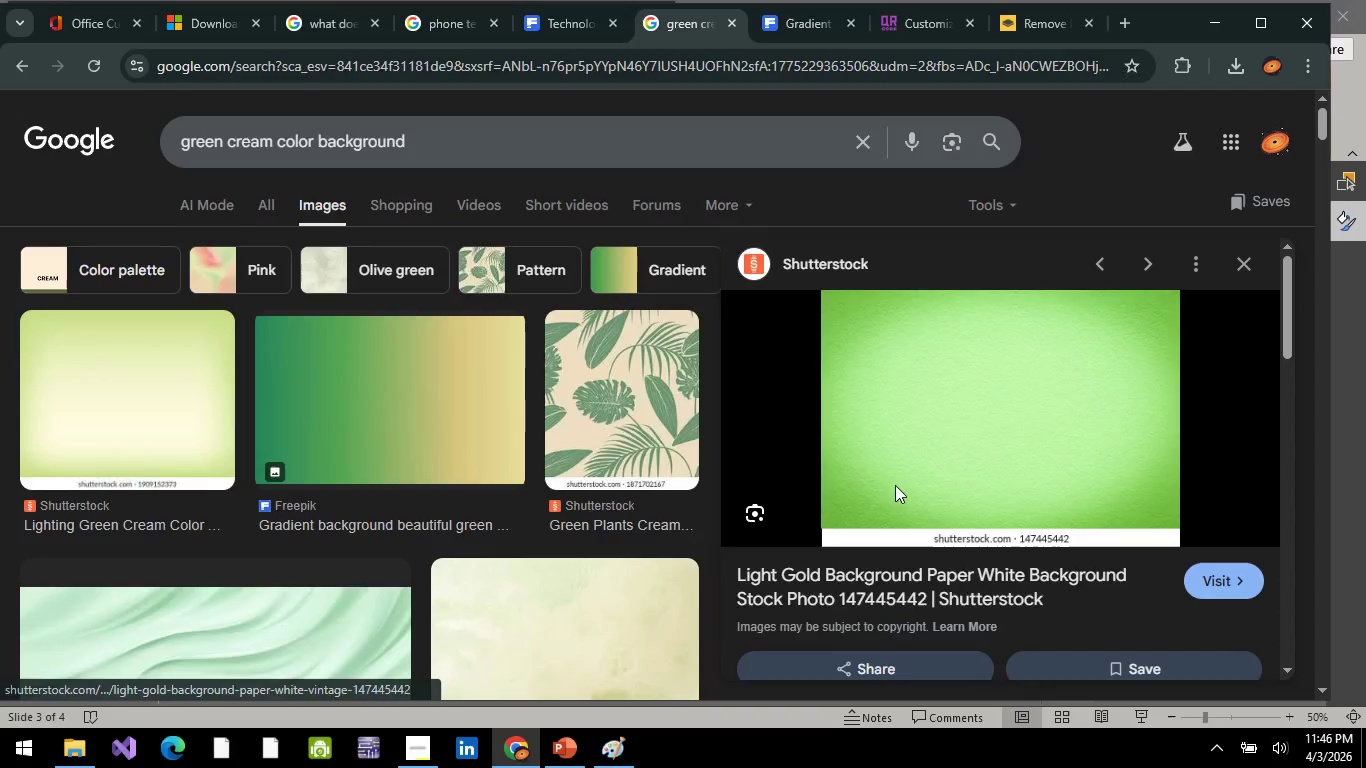 
key(Alt+AltLeft)
 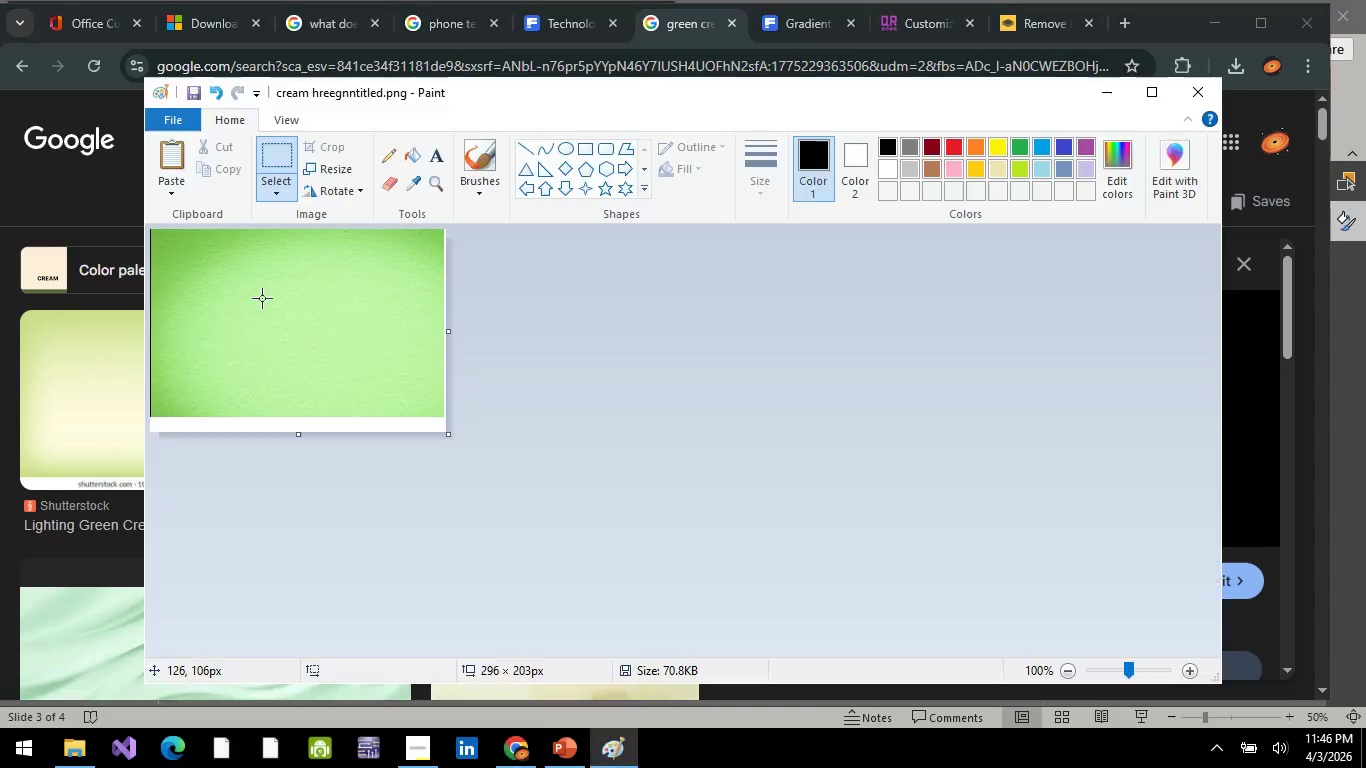 
key(Alt+Tab)
 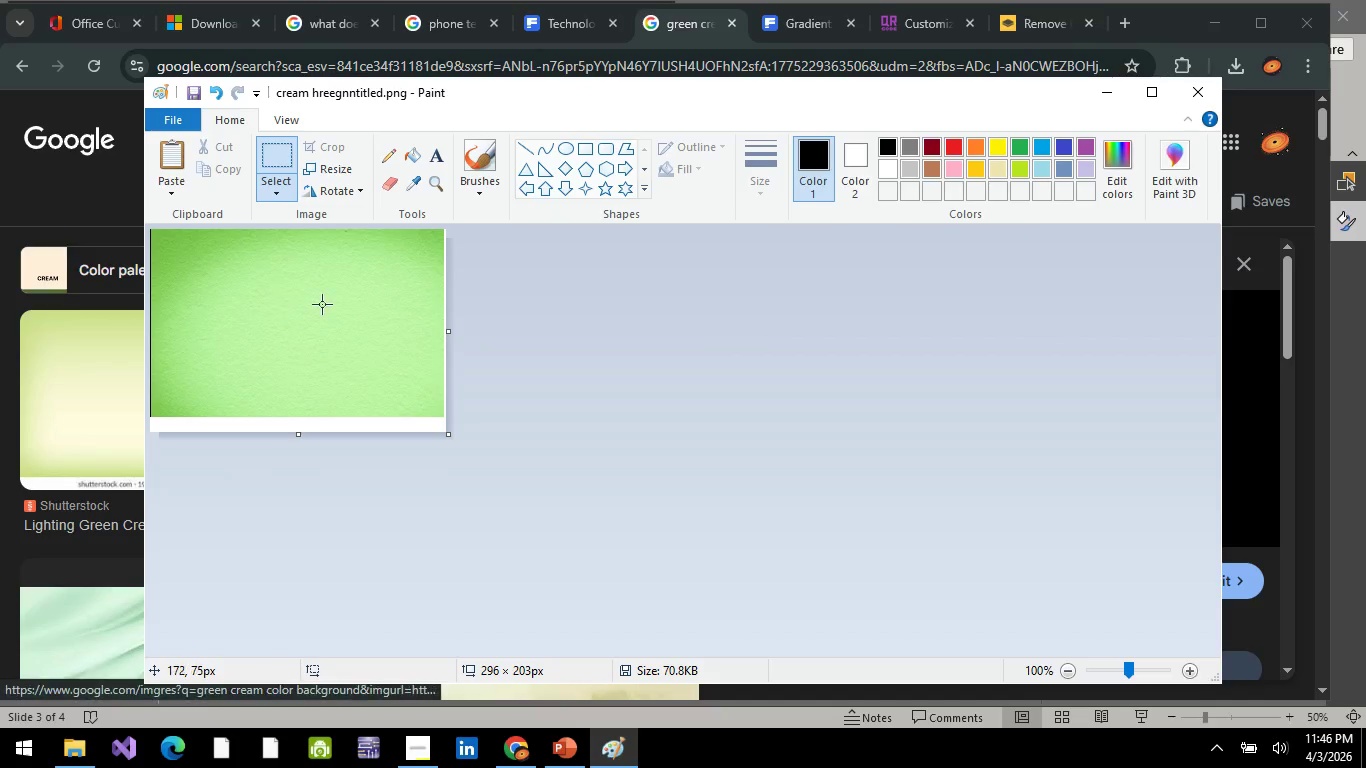 
key(Control+V)
 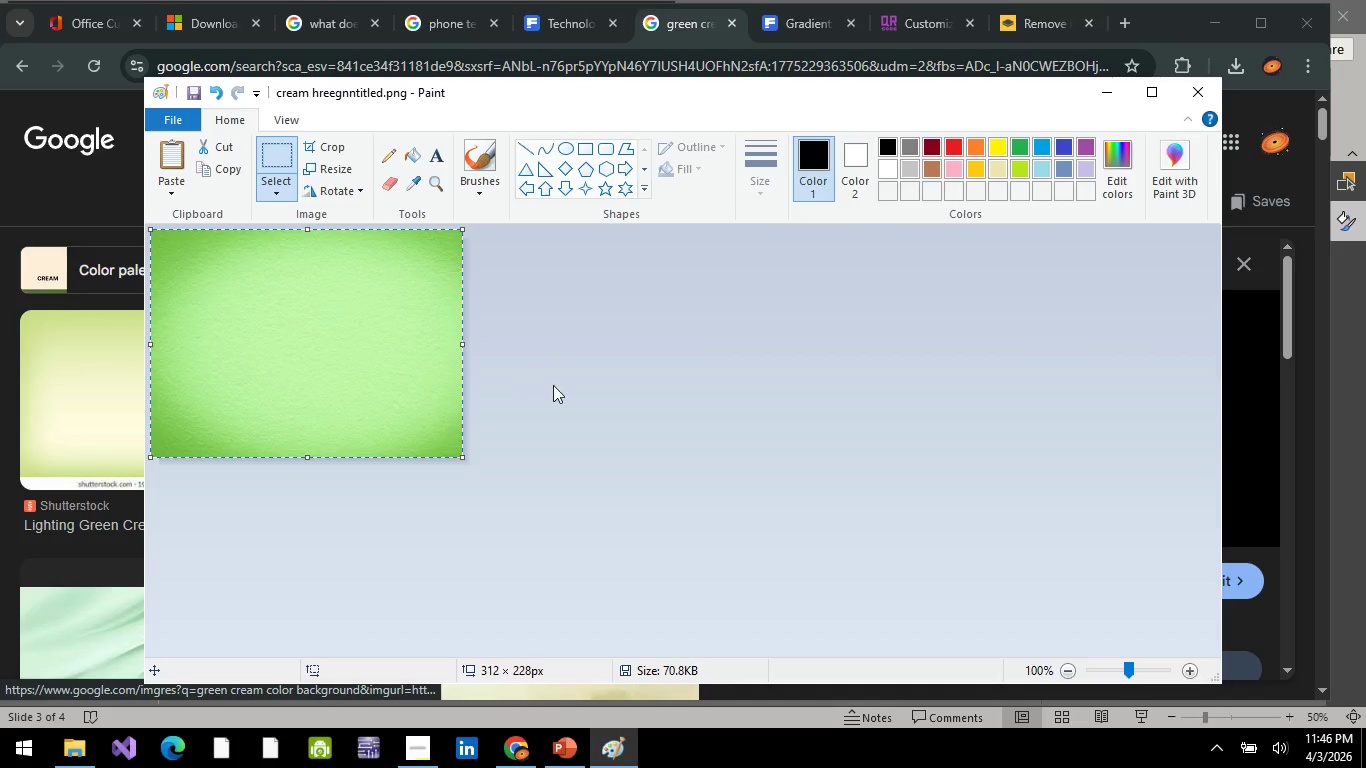 
left_click([553, 385])
 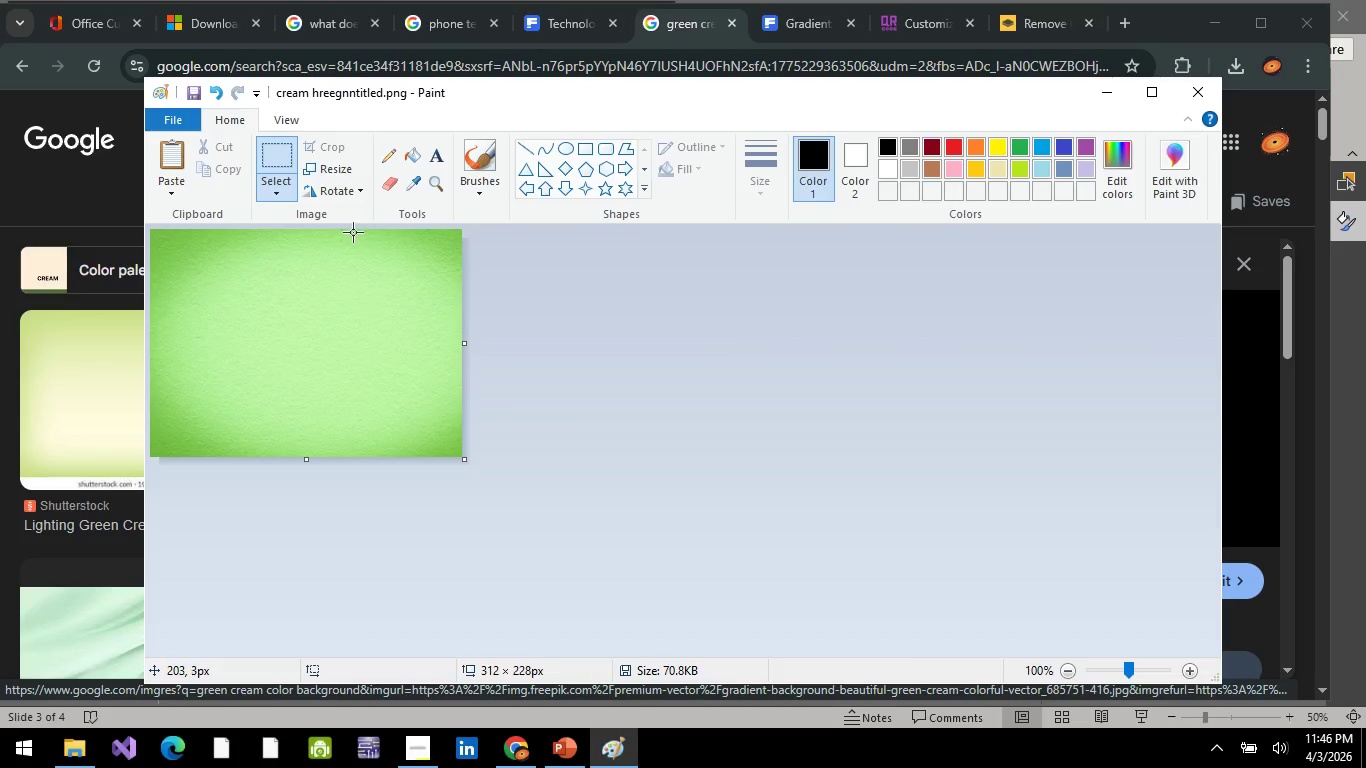 
key(Control+S)
 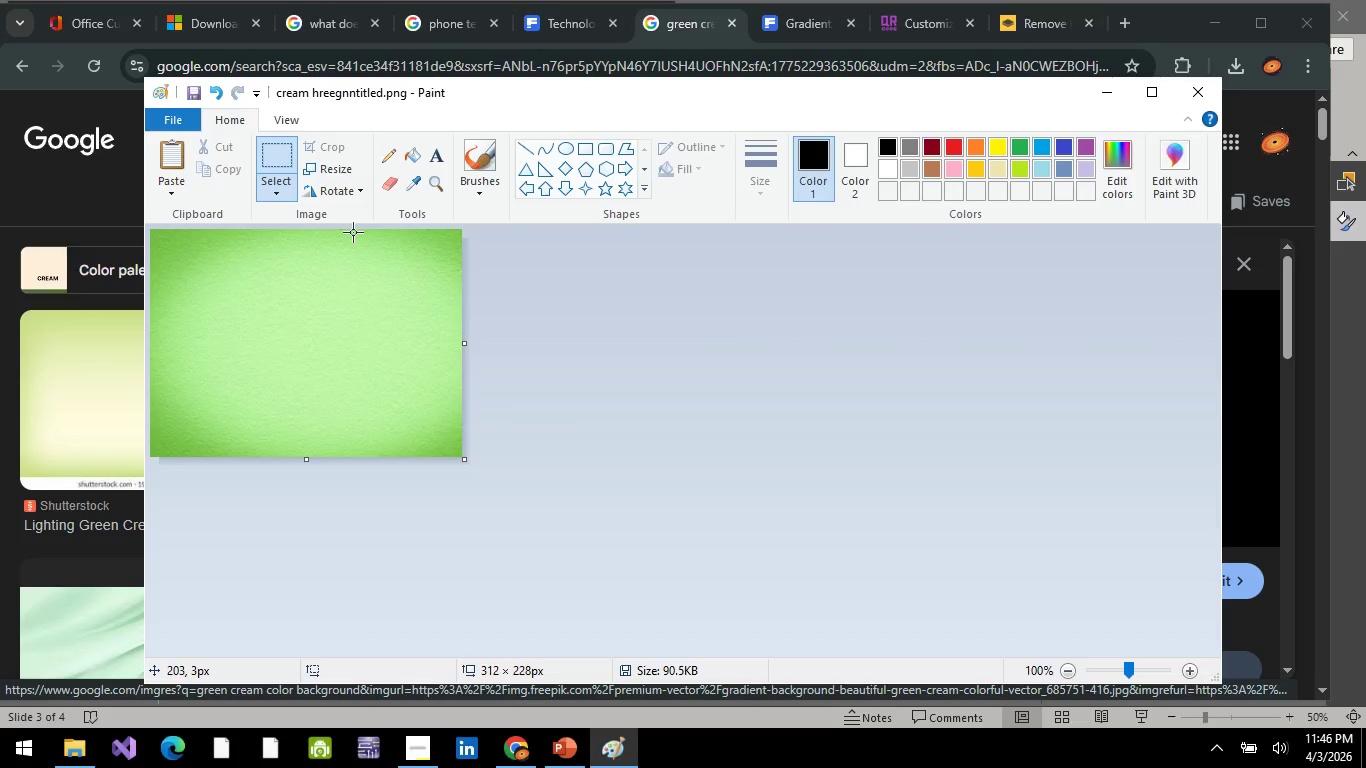 
key(Control+S)
 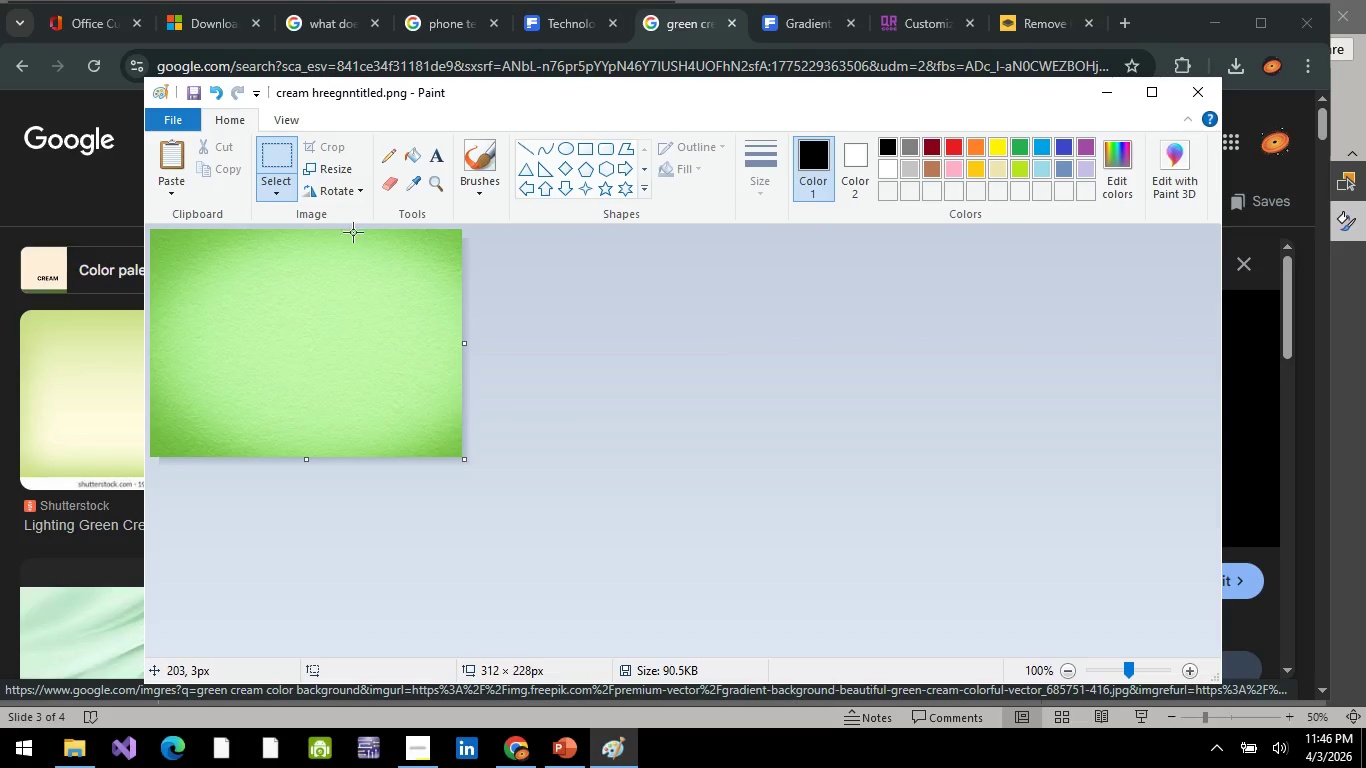 
key(Control+S)
 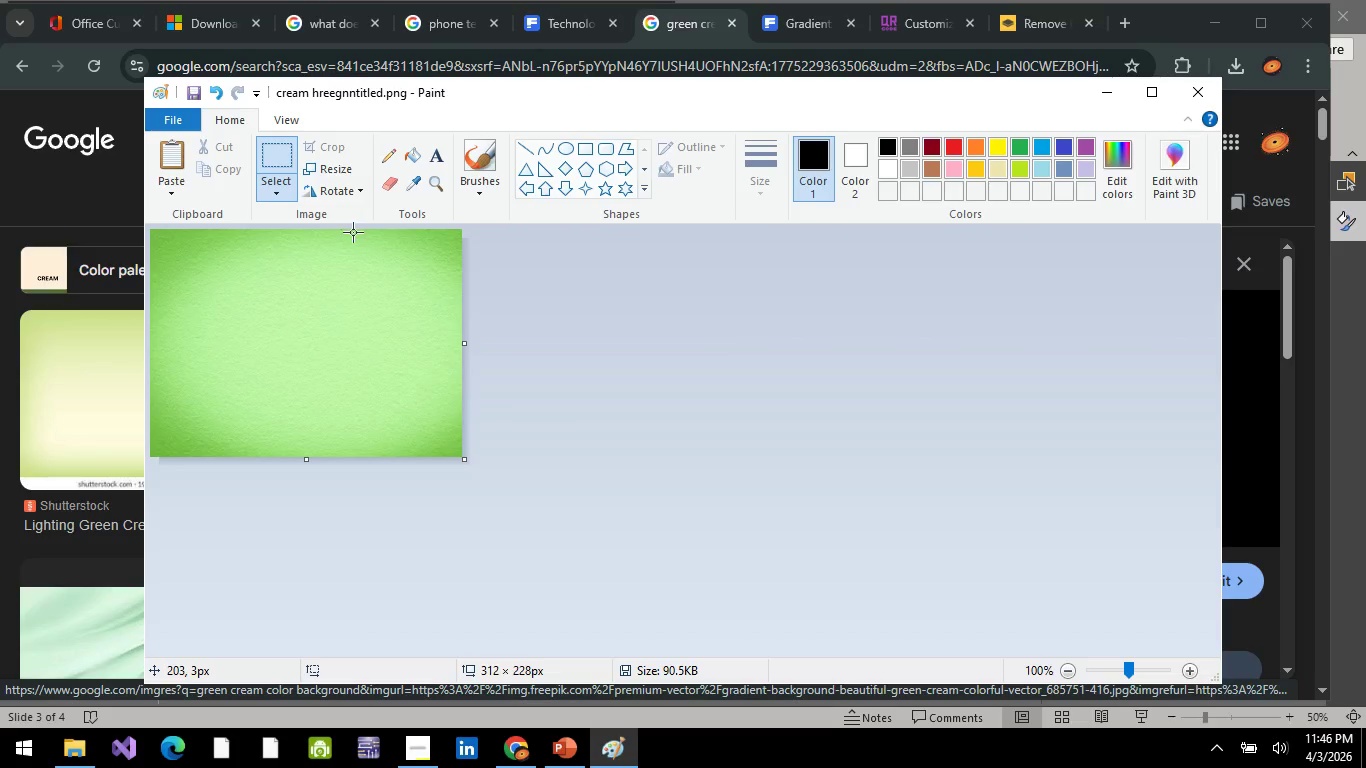 
key(Control+S)
 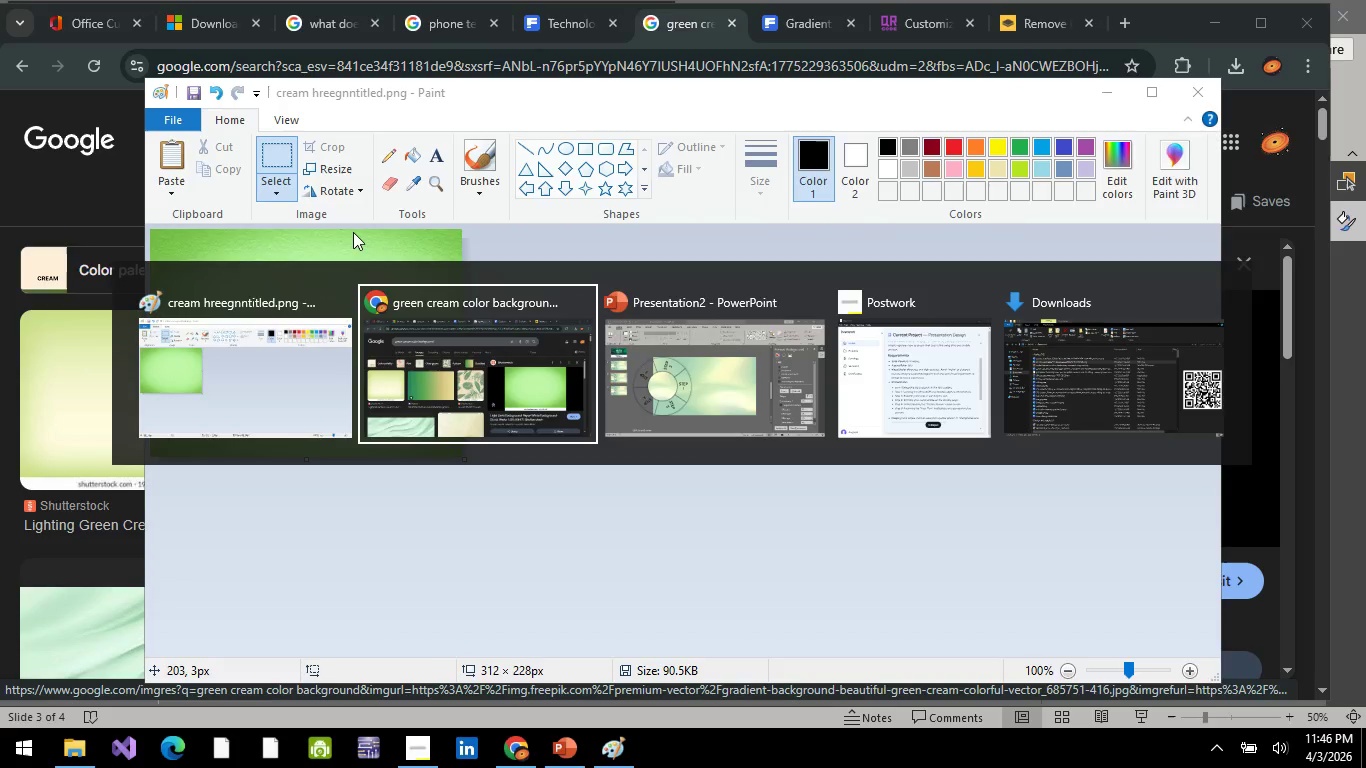 
key(Alt+AltLeft)
 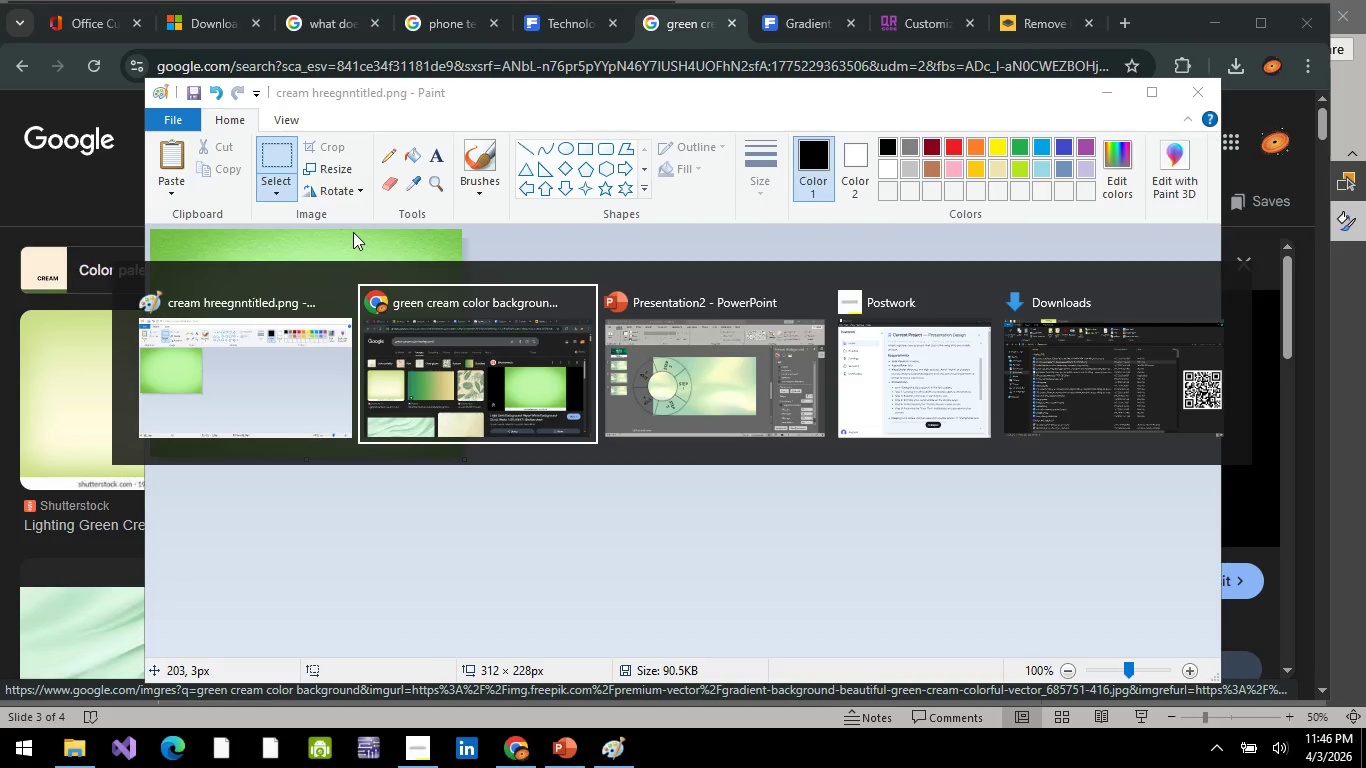 
key(Alt+Tab)
 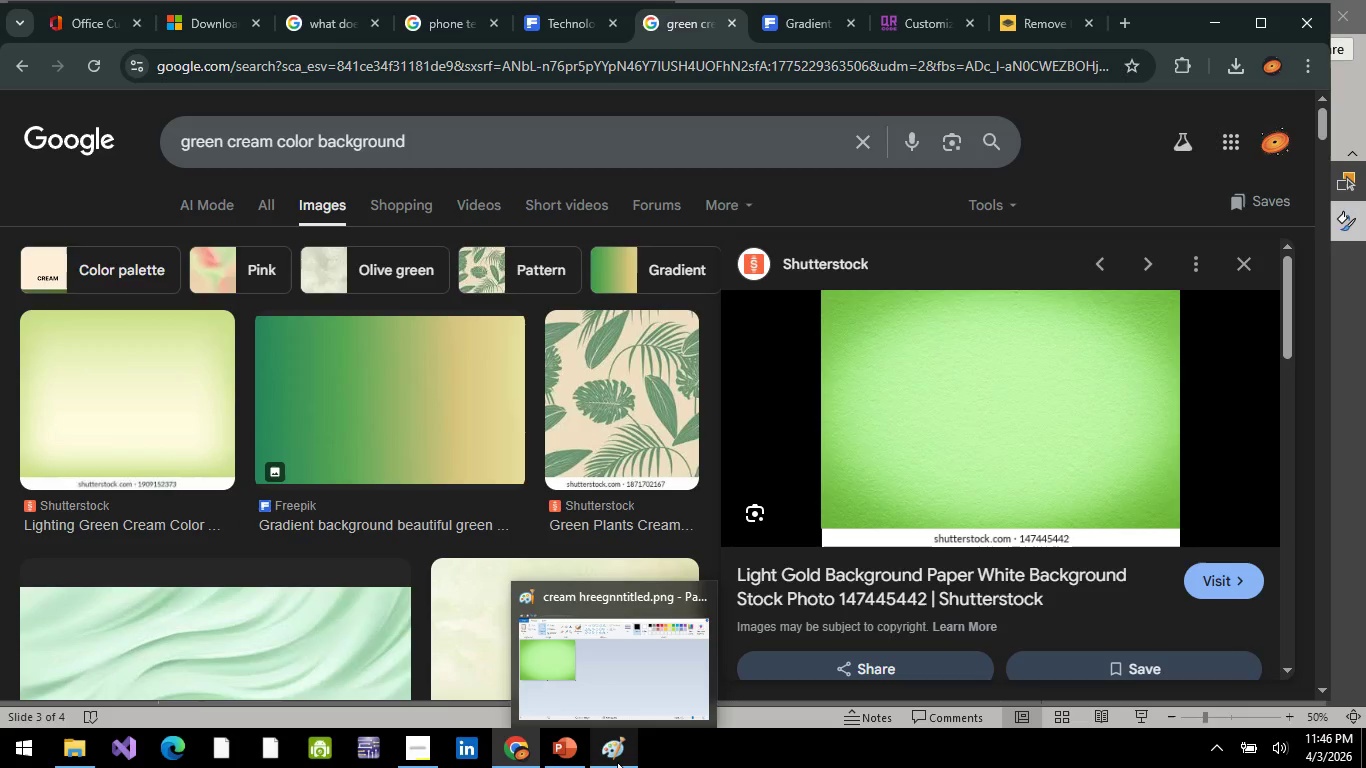 
left_click([615, 755])
 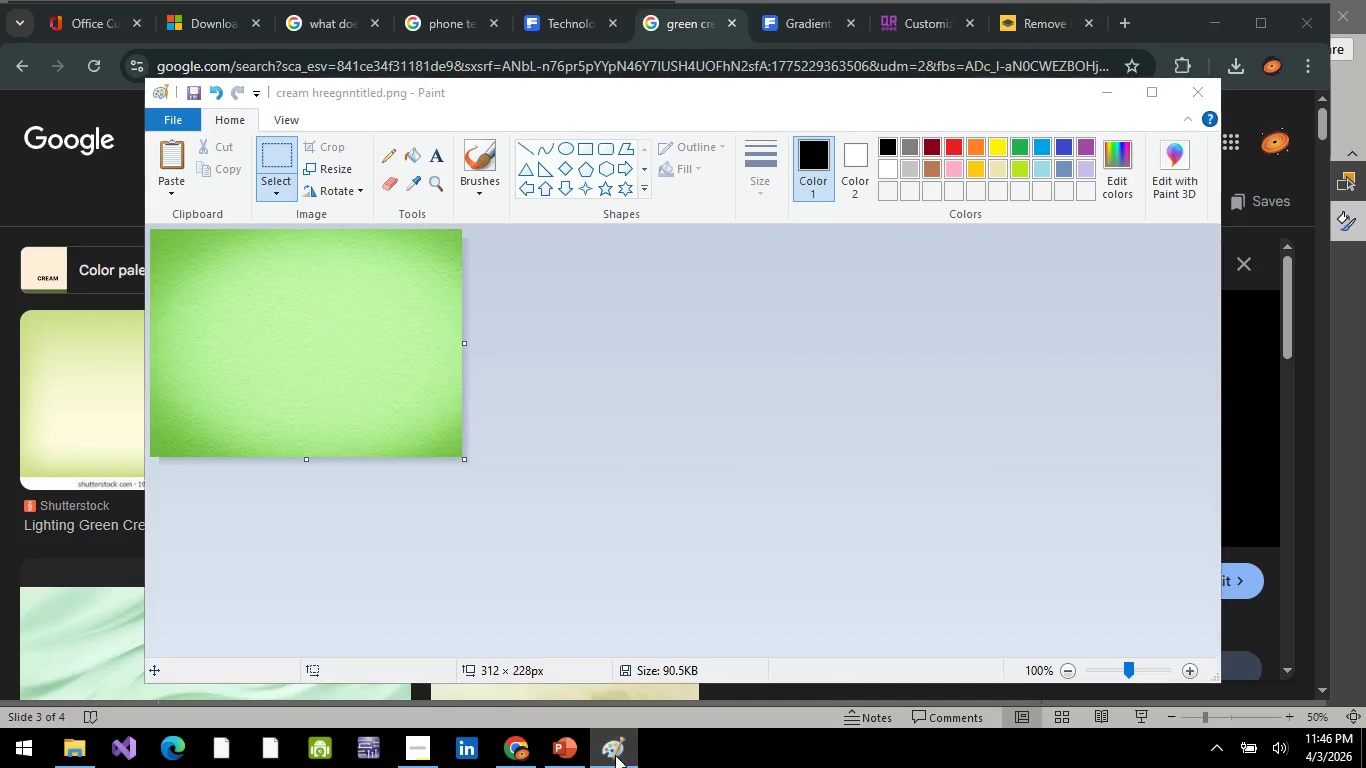 
left_click([615, 755])
 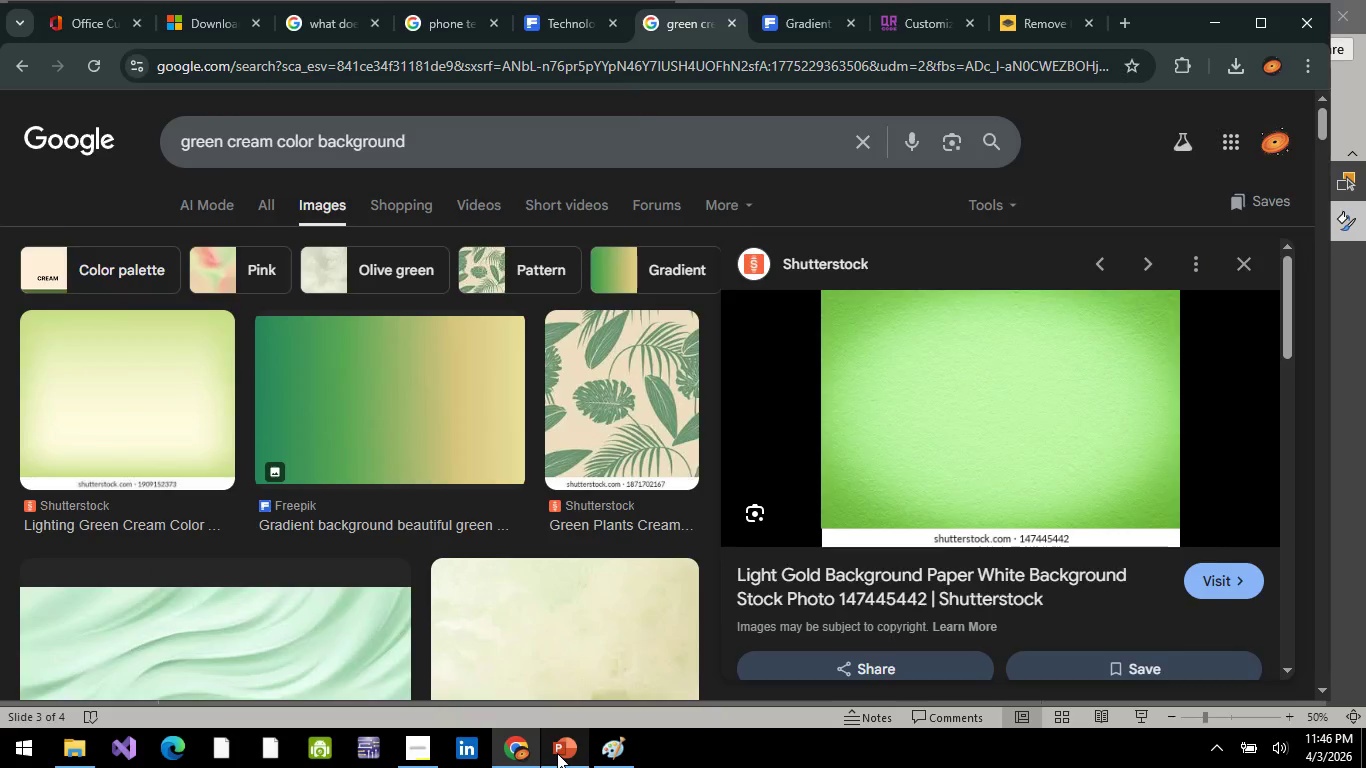 
double_click([557, 753])
 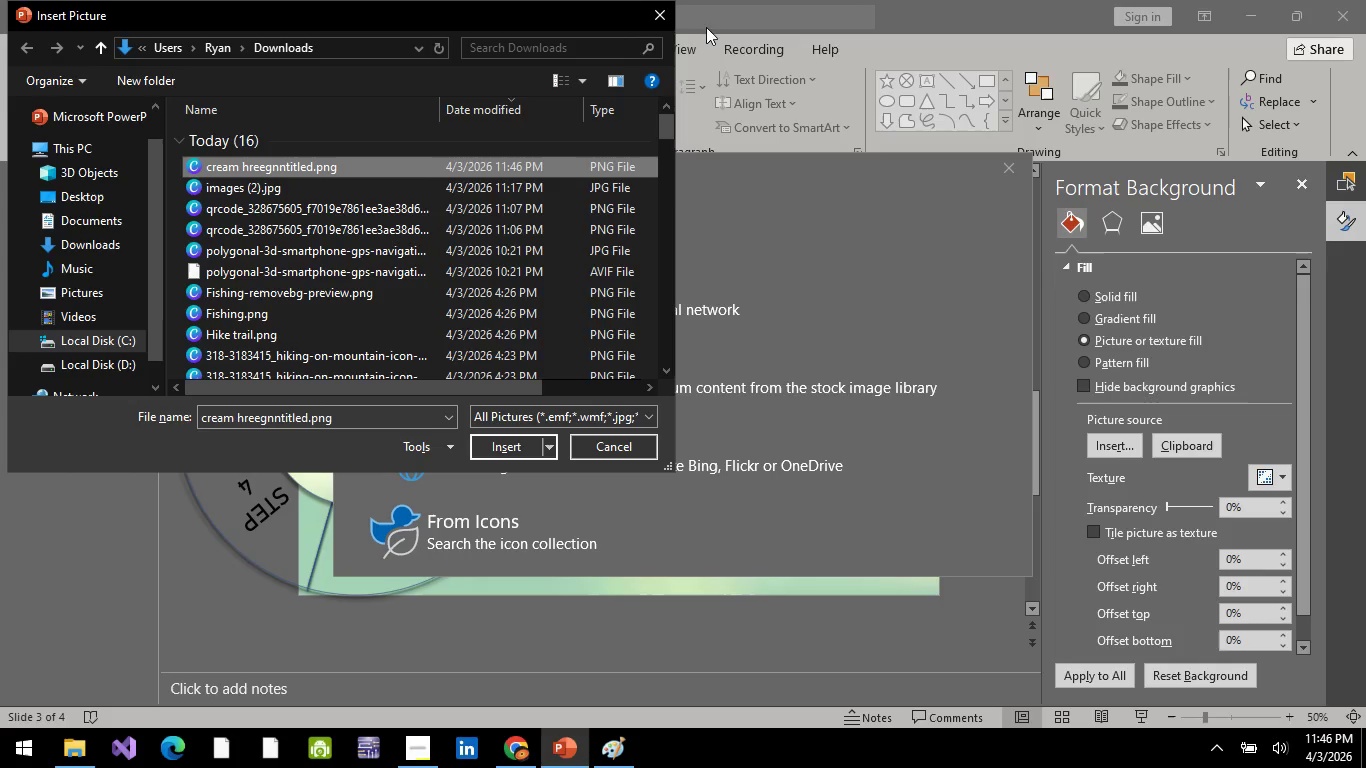 
left_click([657, 15])
 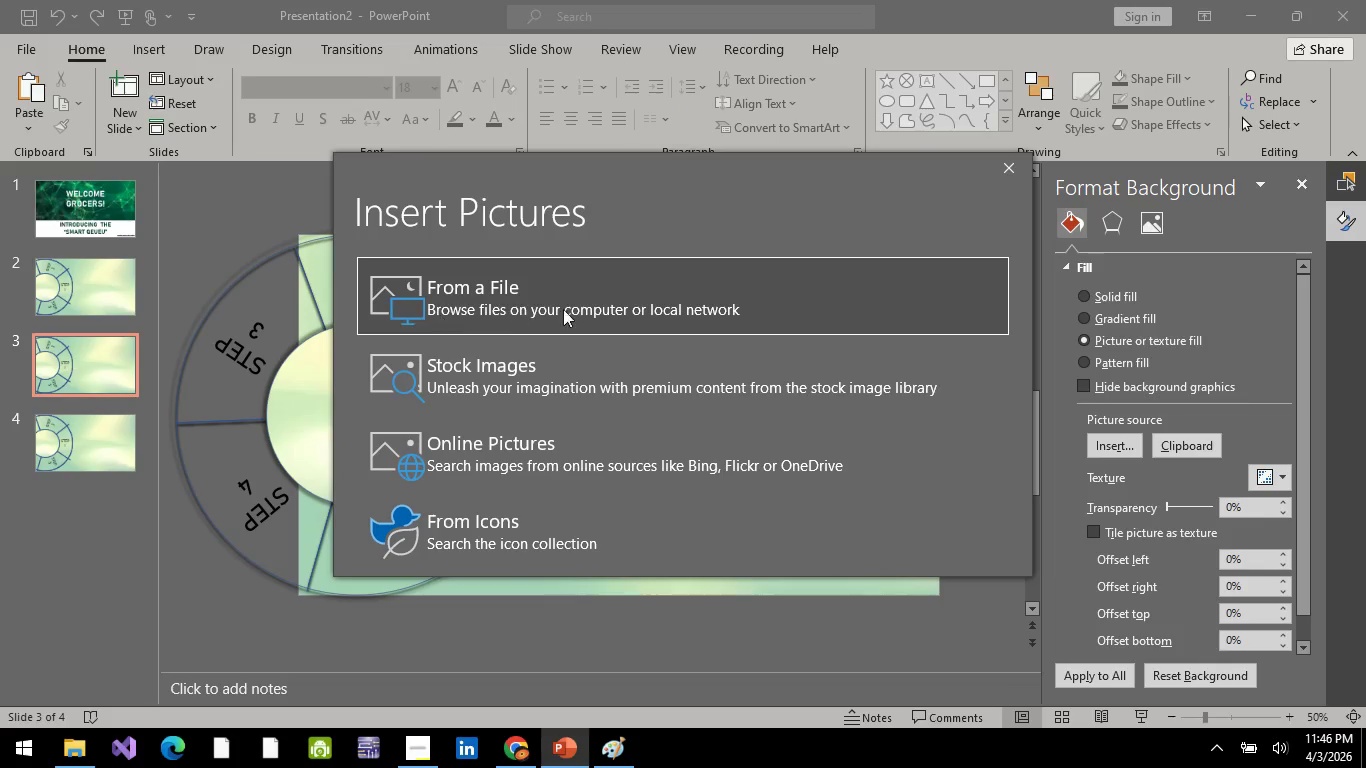 
left_click([563, 309])
 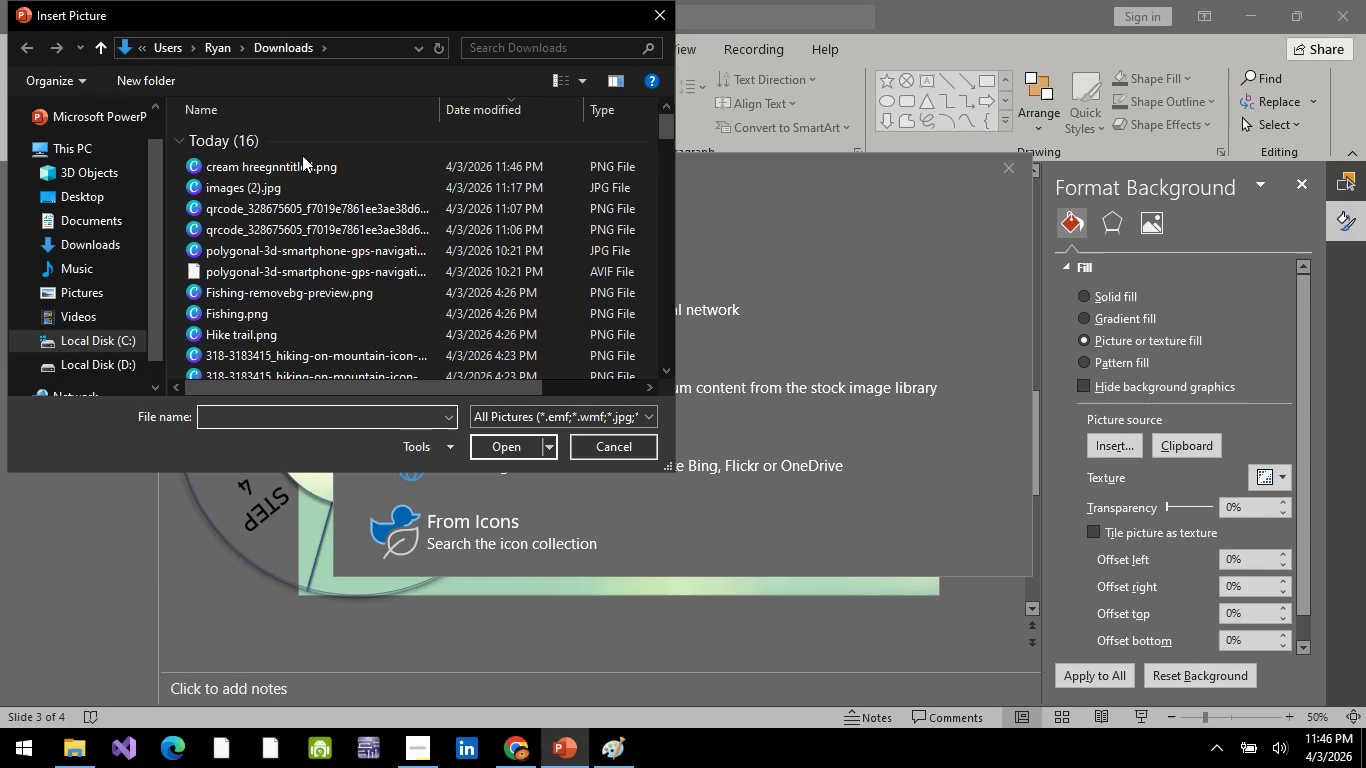 
left_click([293, 171])
 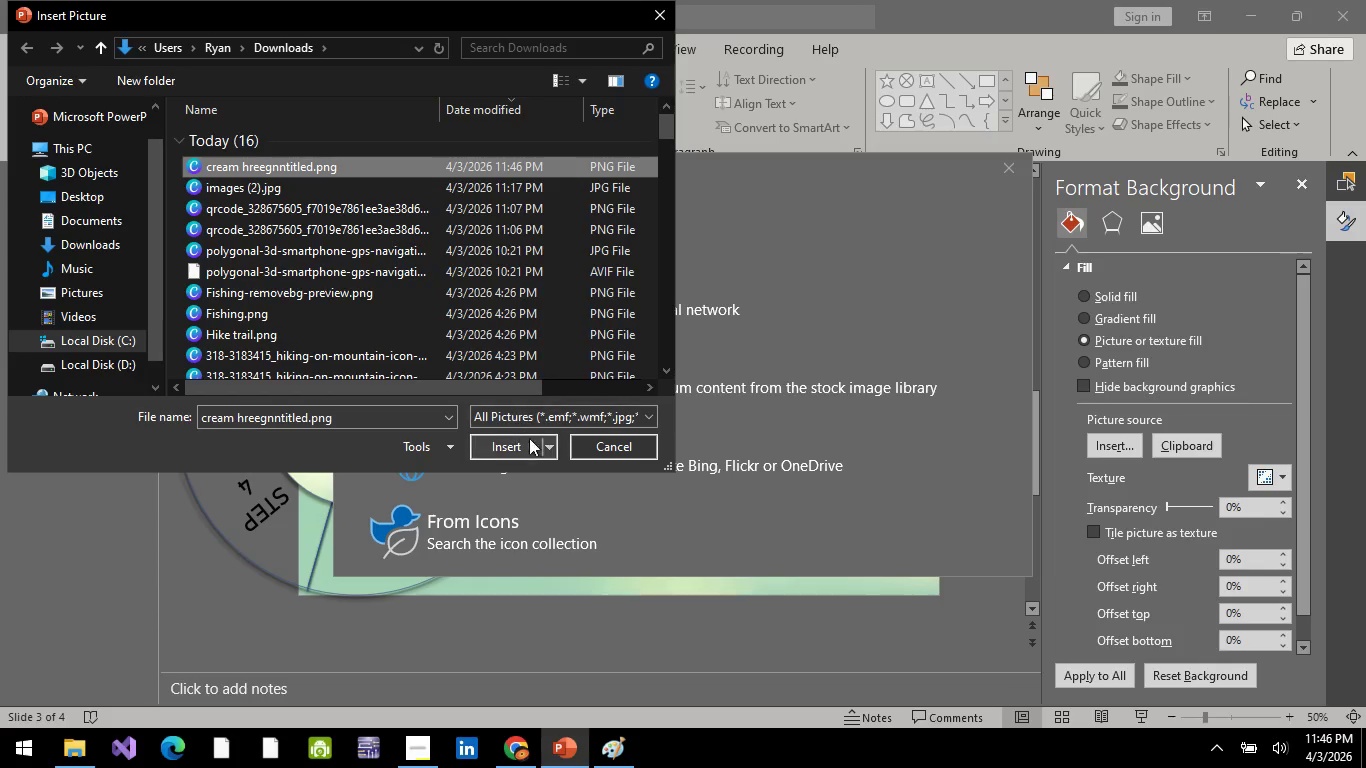 
left_click([521, 445])
 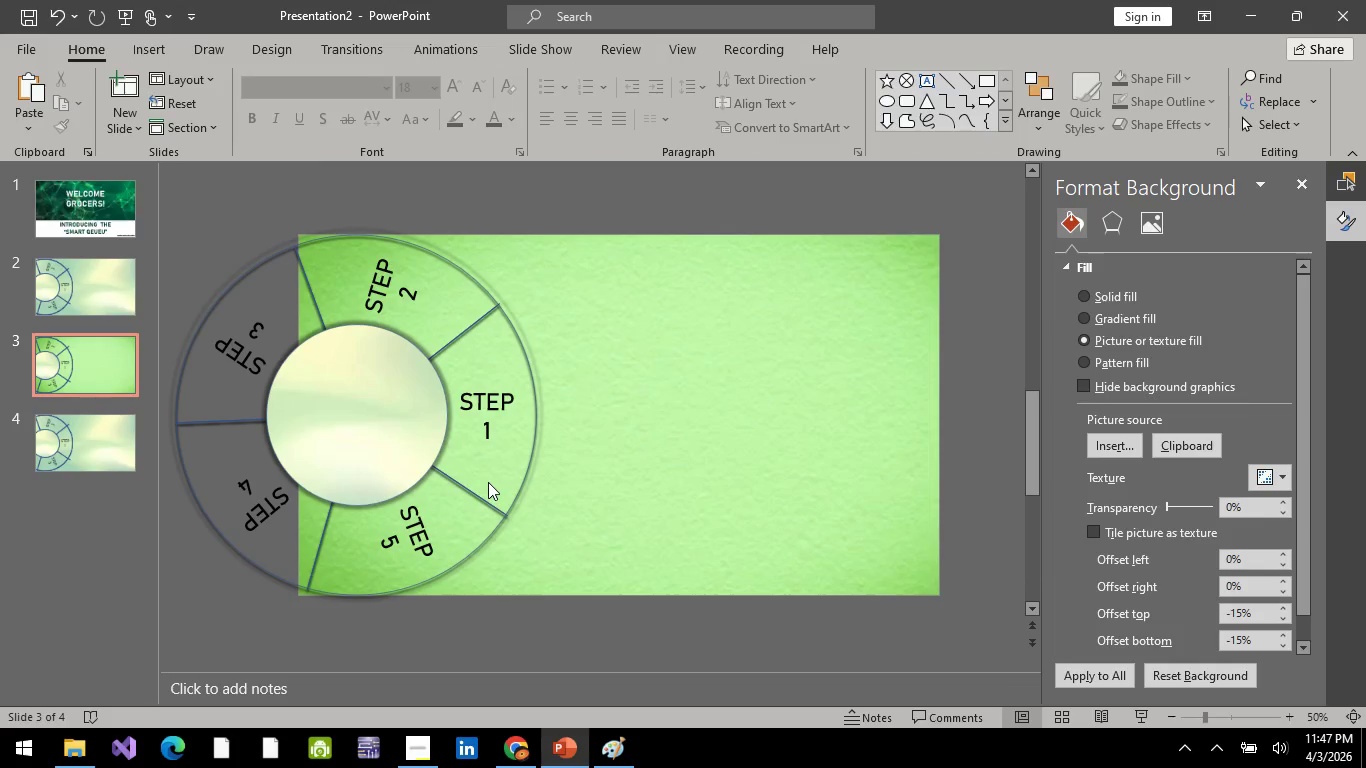 
left_click([293, 400])
 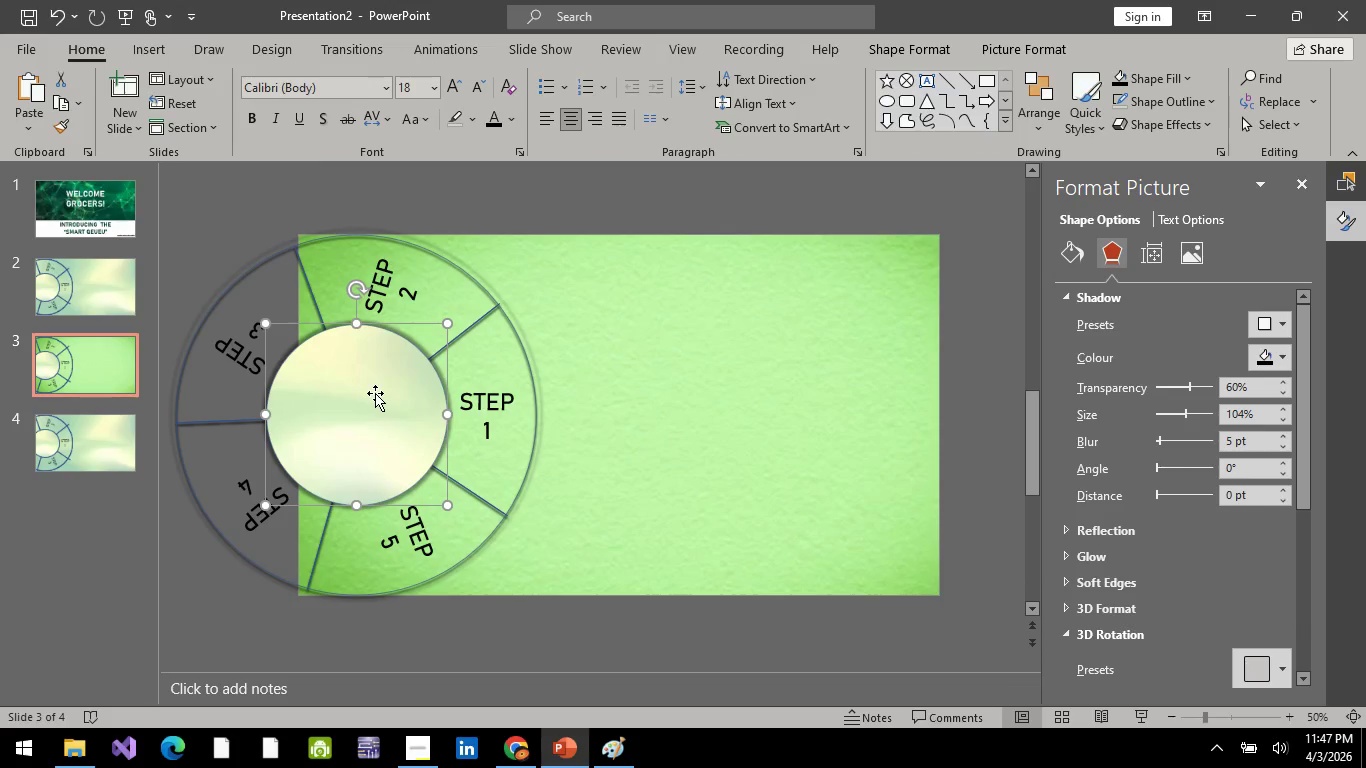 
right_click([375, 393])
 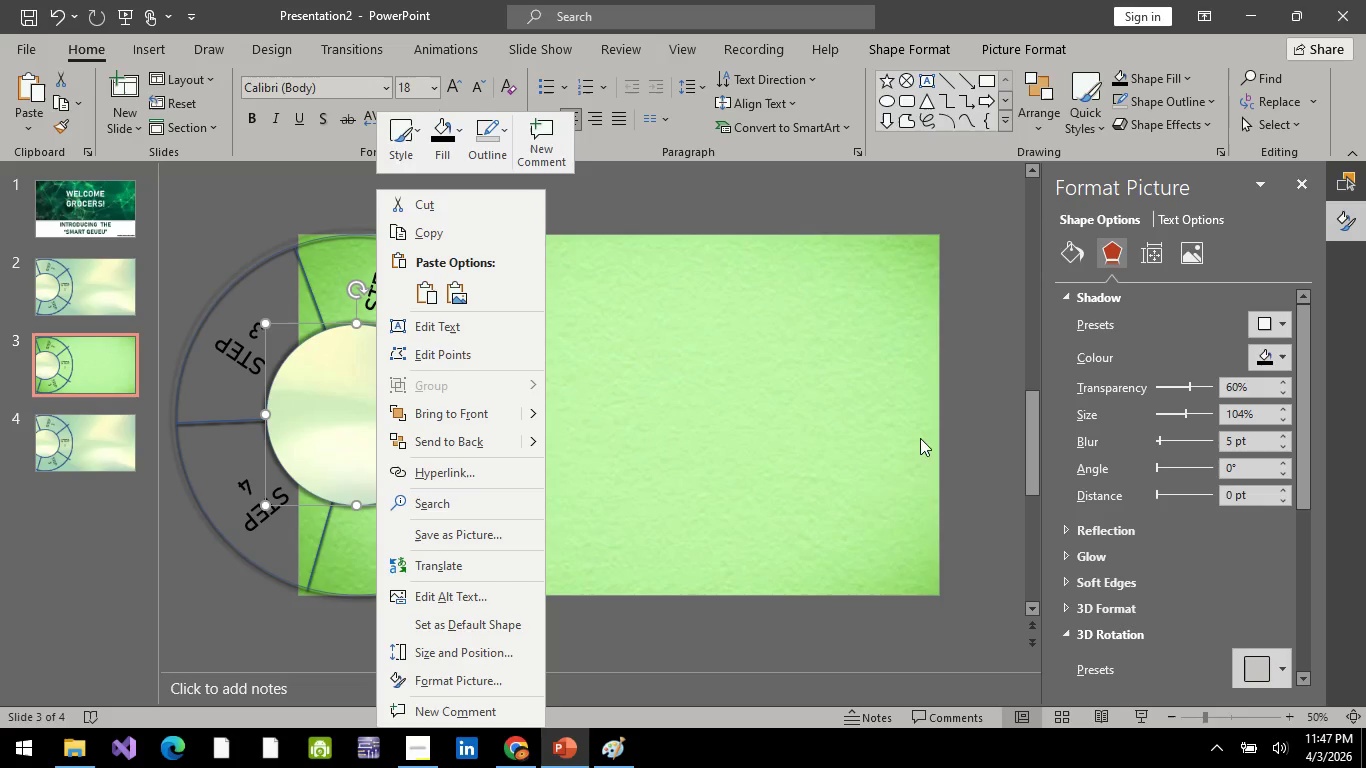 
left_click([1068, 243])
 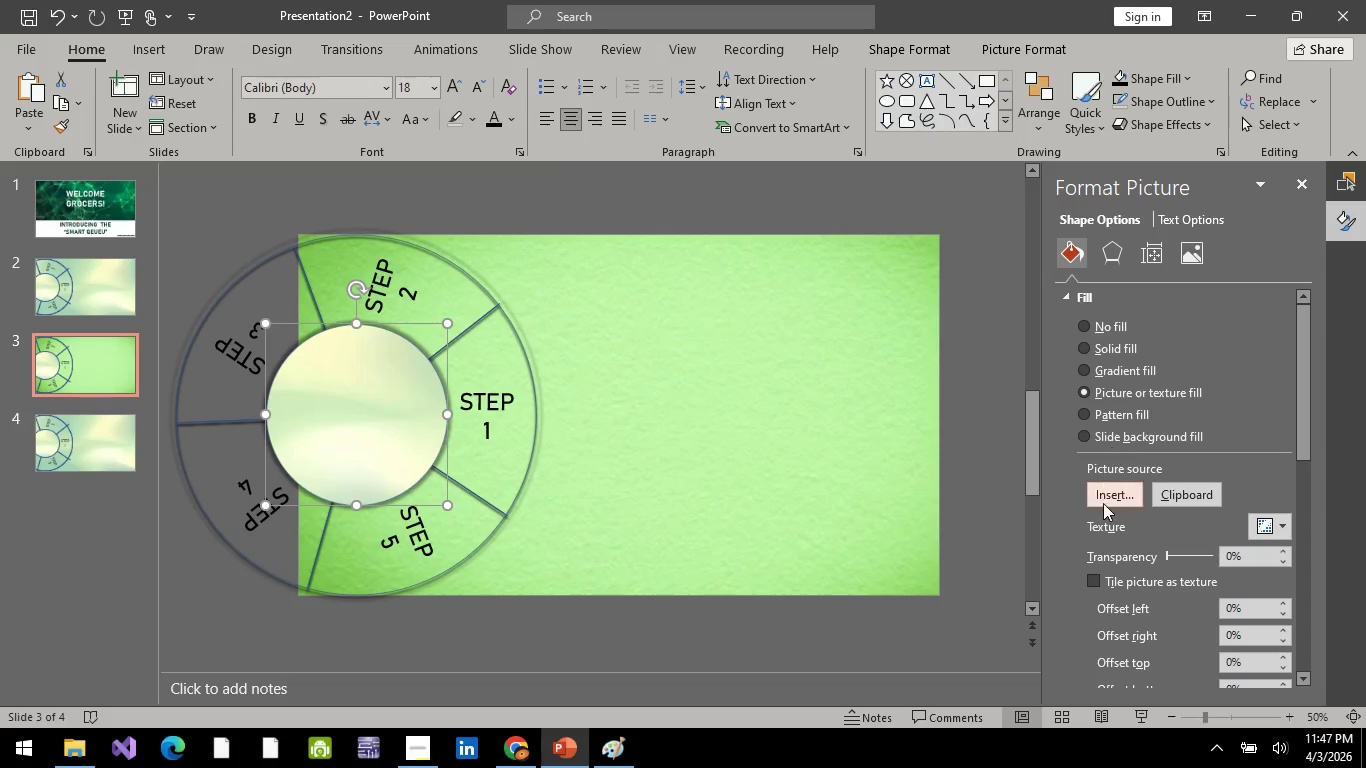 
left_click([1103, 504])
 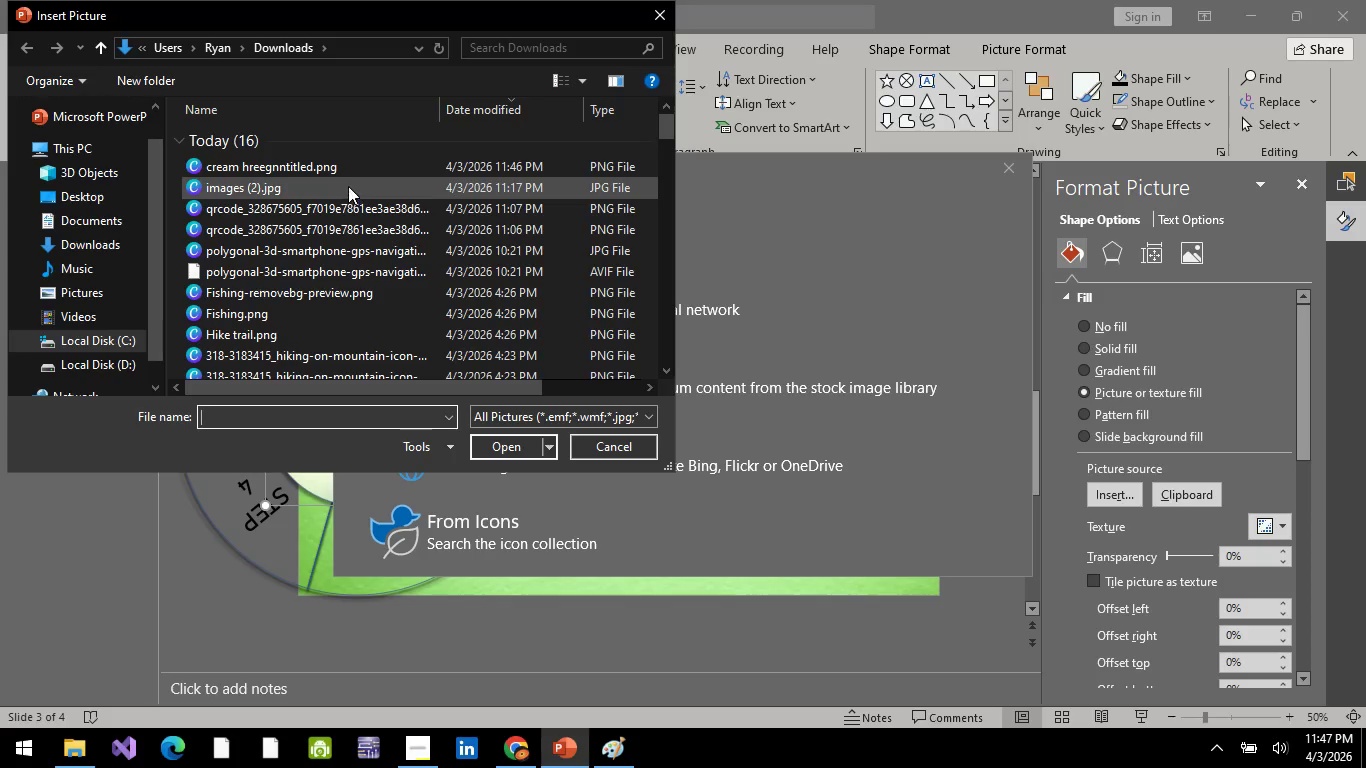 
left_click([345, 168])
 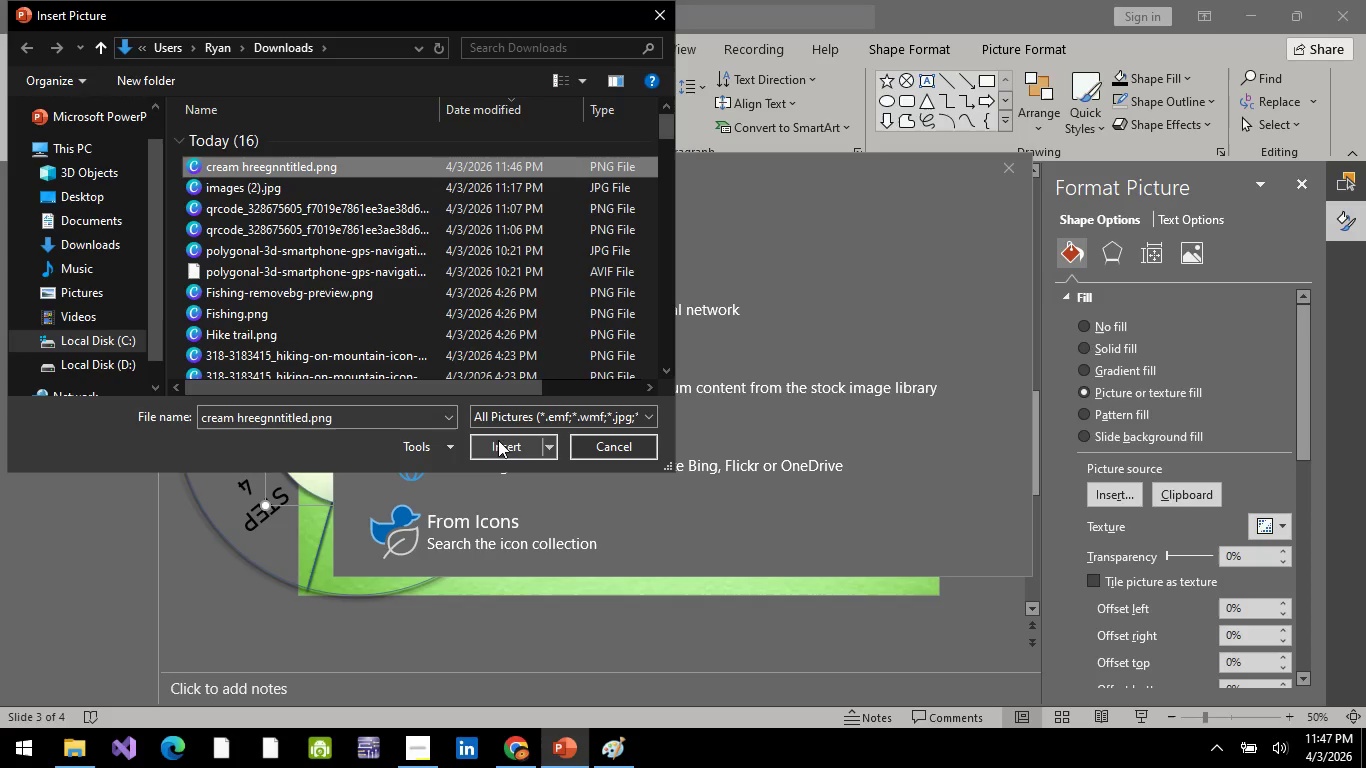 
left_click([498, 444])
 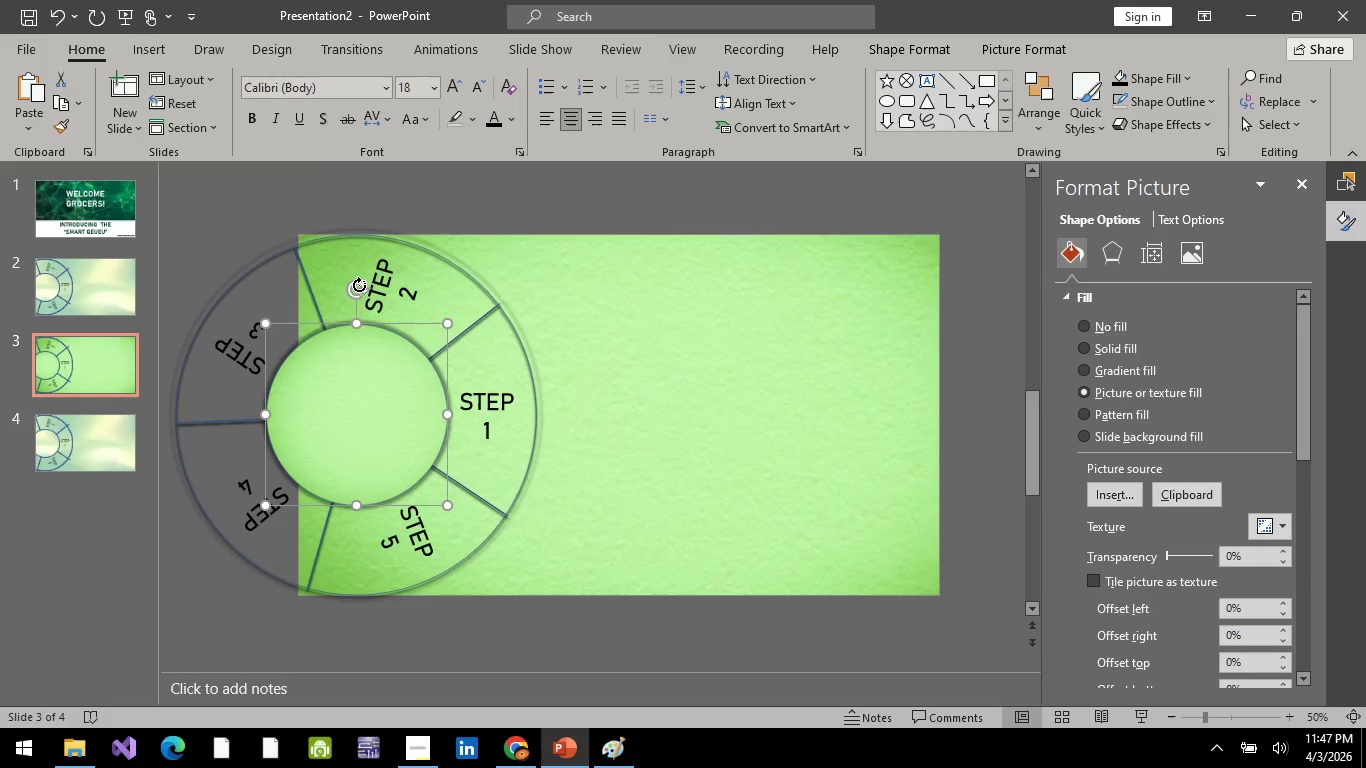 
left_click_drag(start_coordinate=[357, 290], to_coordinate=[265, 477])
 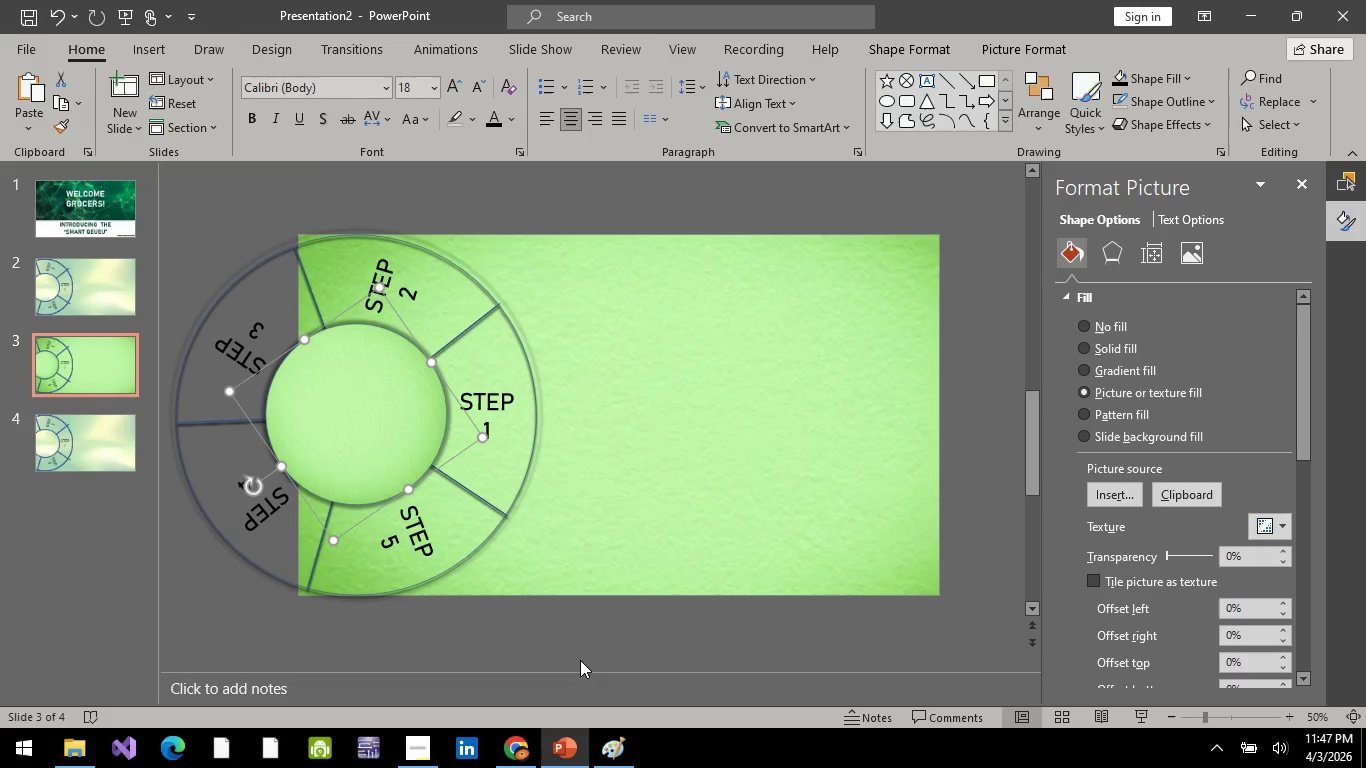 
left_click([580, 656])
 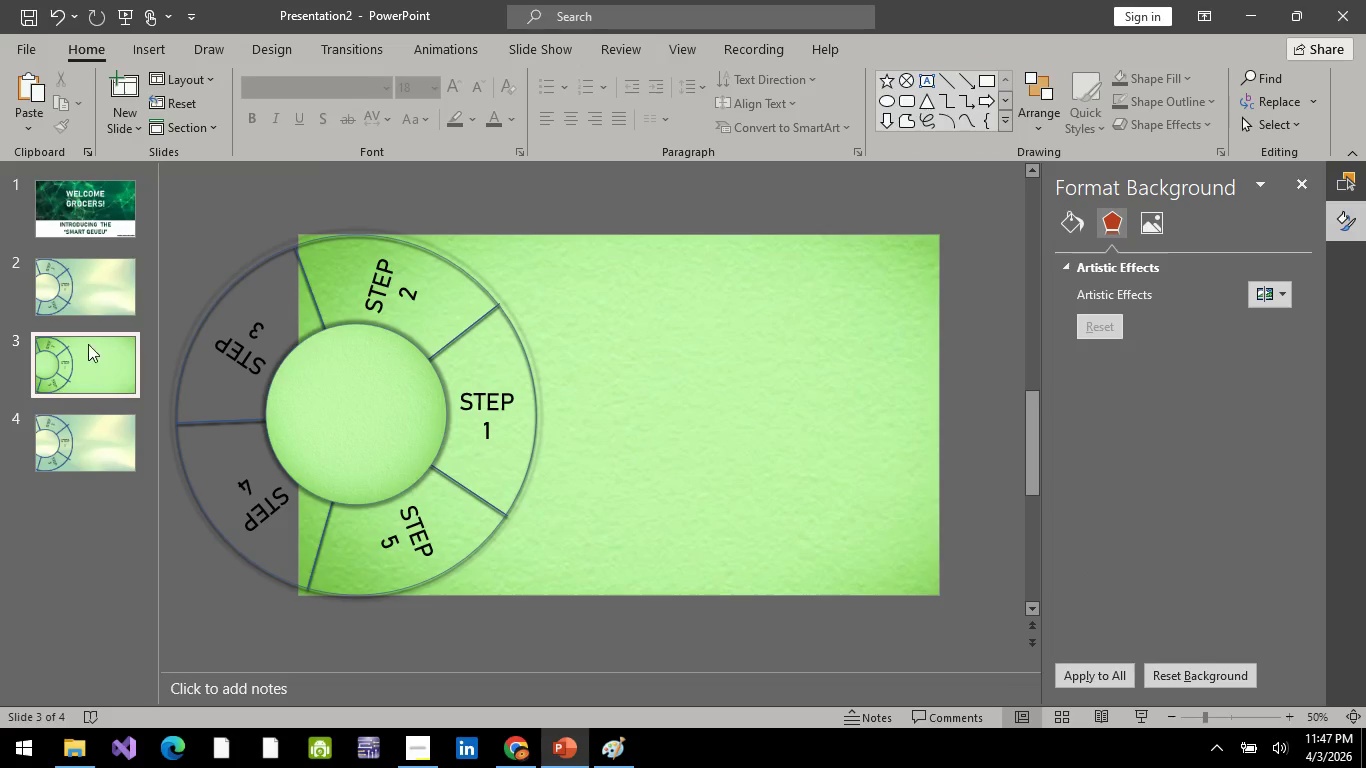 
left_click([87, 294])
 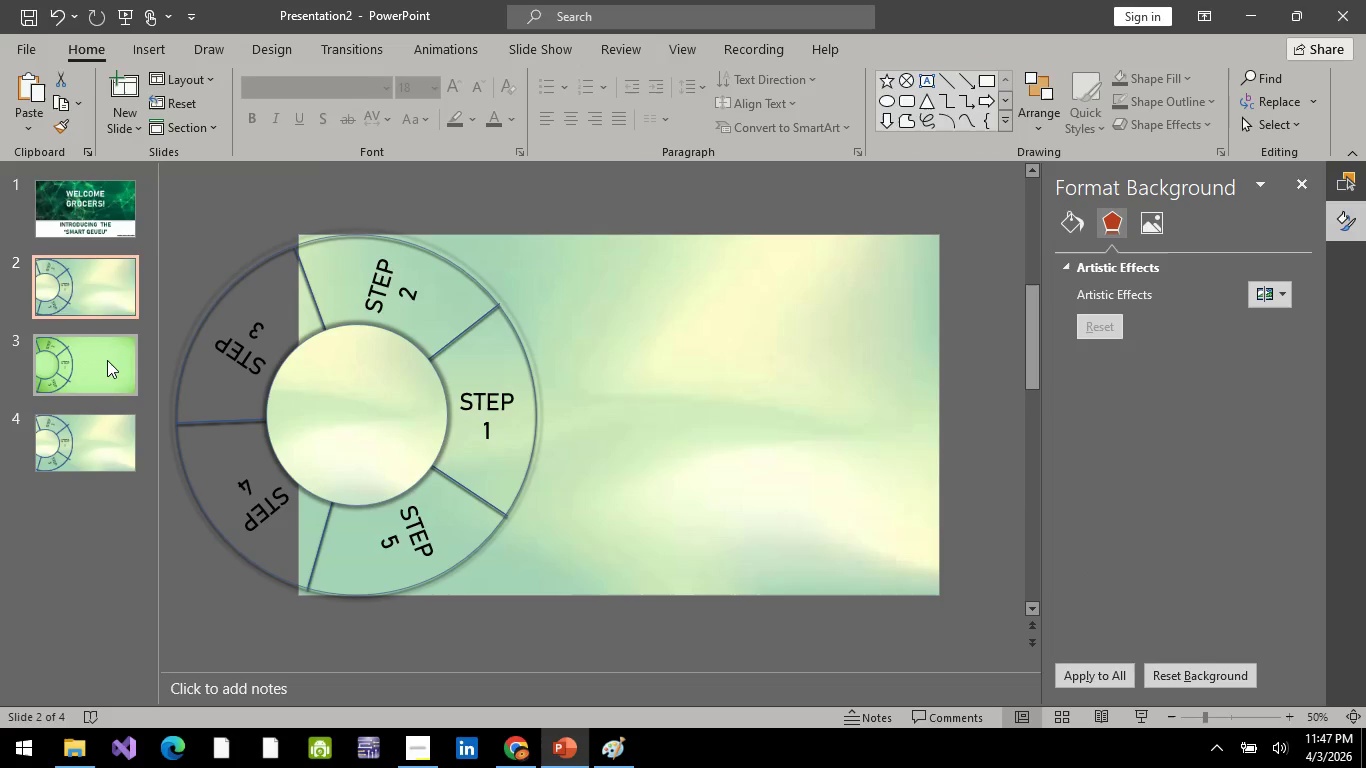 
left_click([107, 360])
 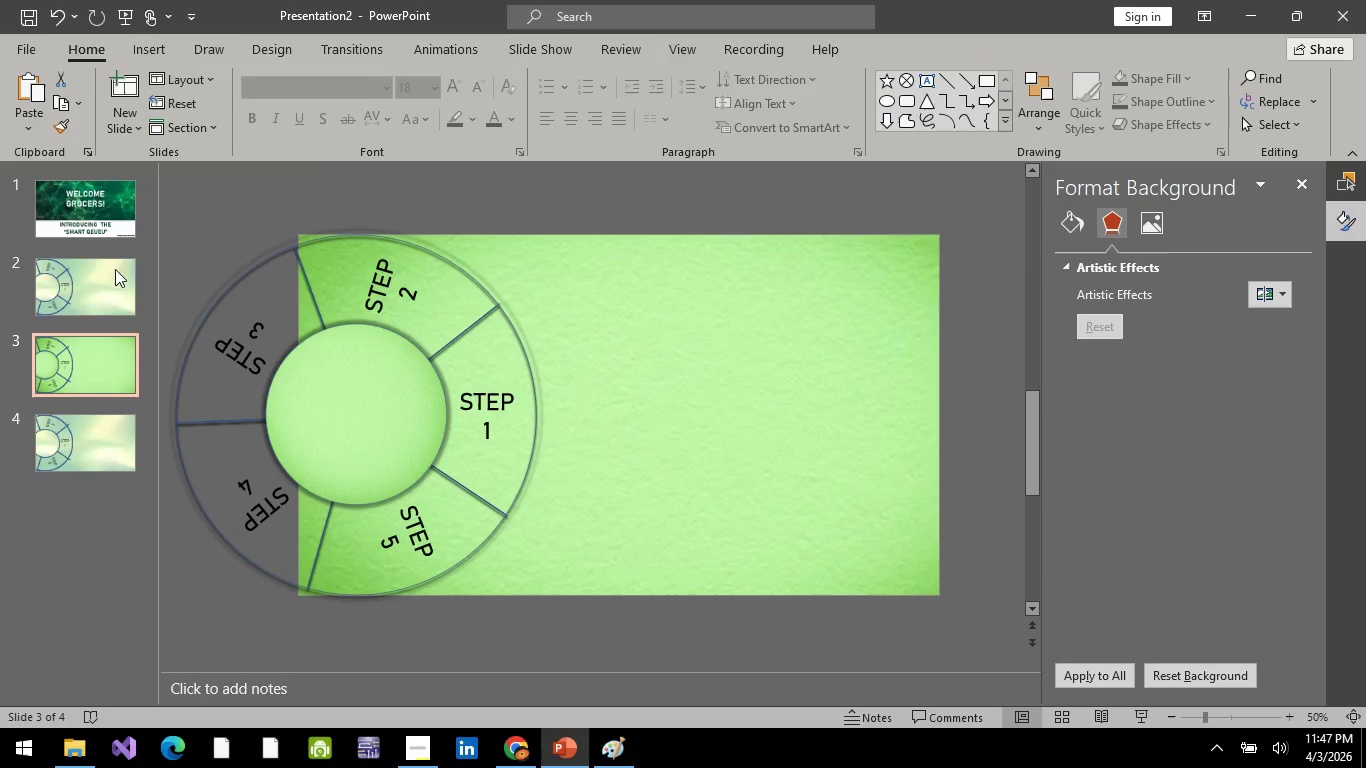 
left_click([111, 280])
 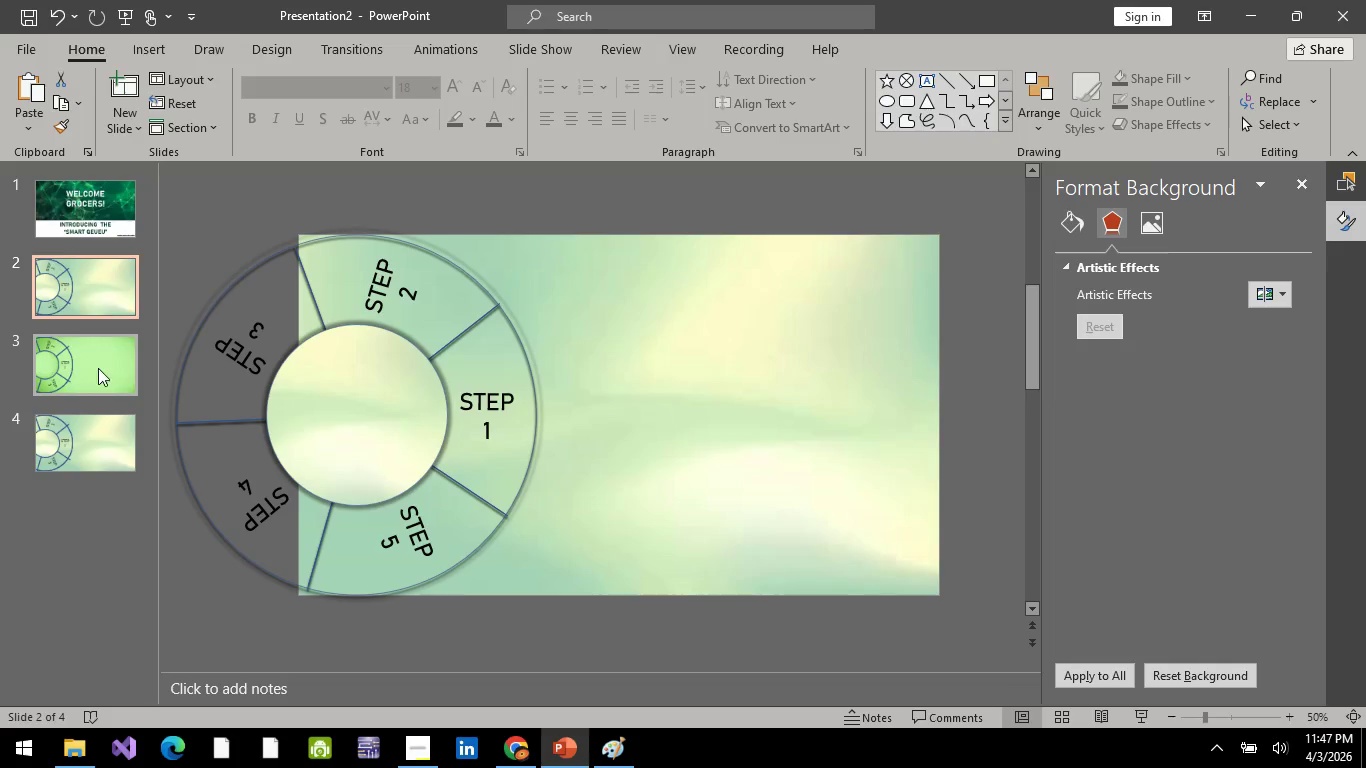 
left_click([98, 370])
 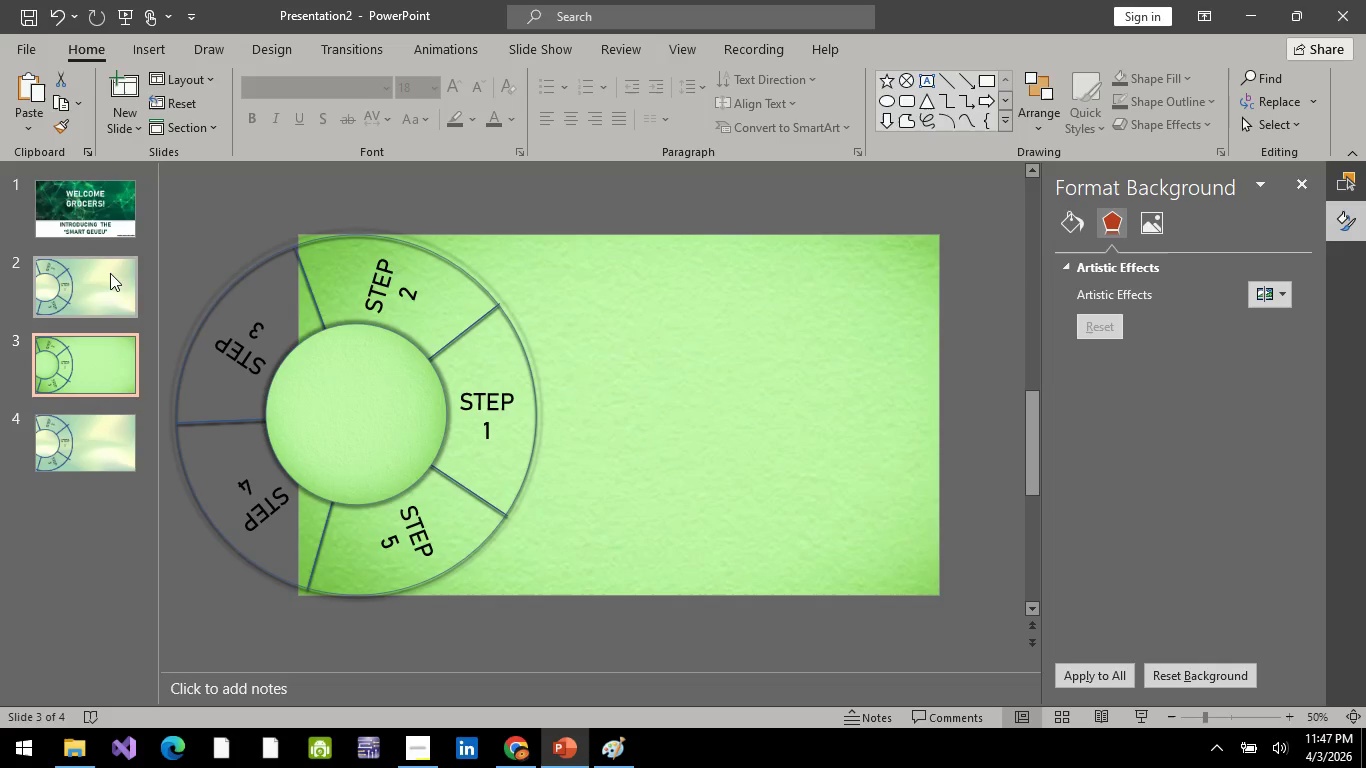 
left_click([103, 262])
 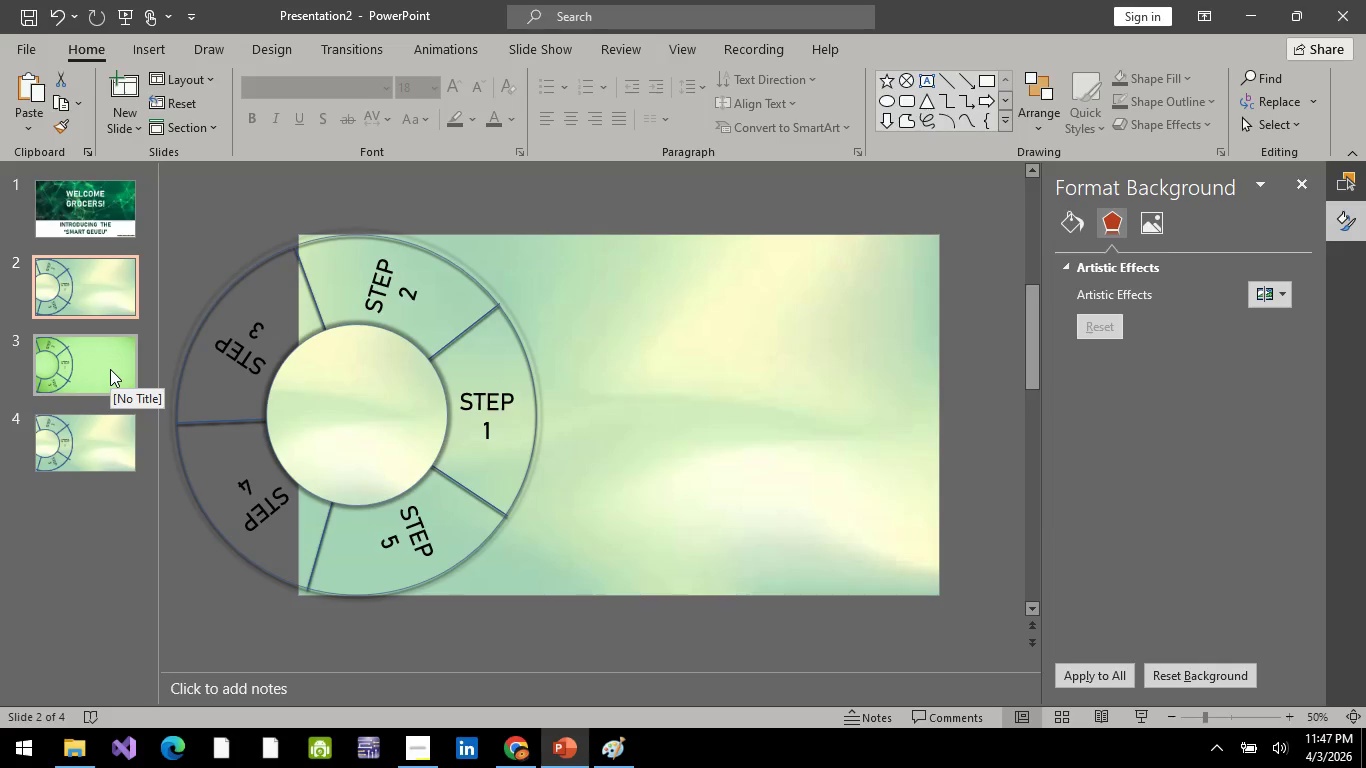 
hold_key(key=ShiftLeft, duration=0.83)
left_click([110, 369])
 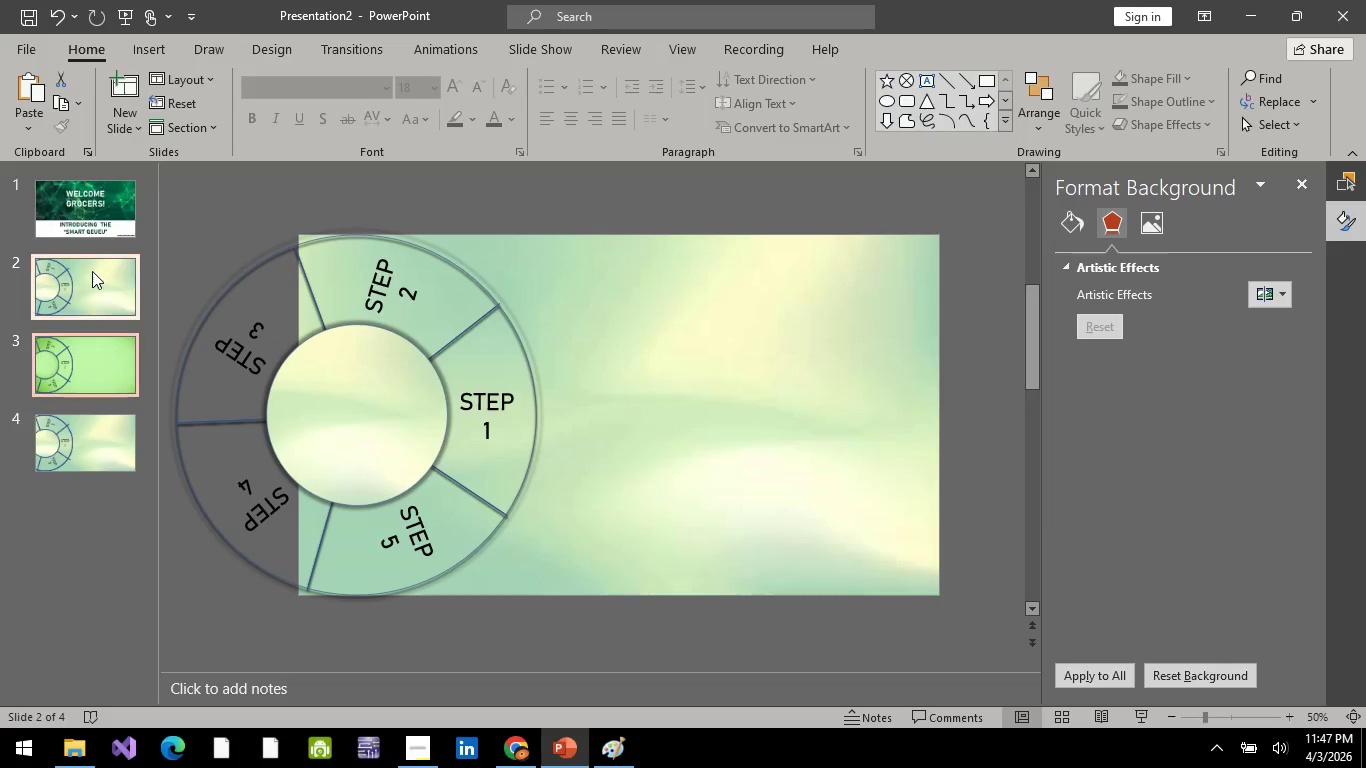 
hold_key(key=ShiftLeft, duration=16.08)
left_click([356, 43])
 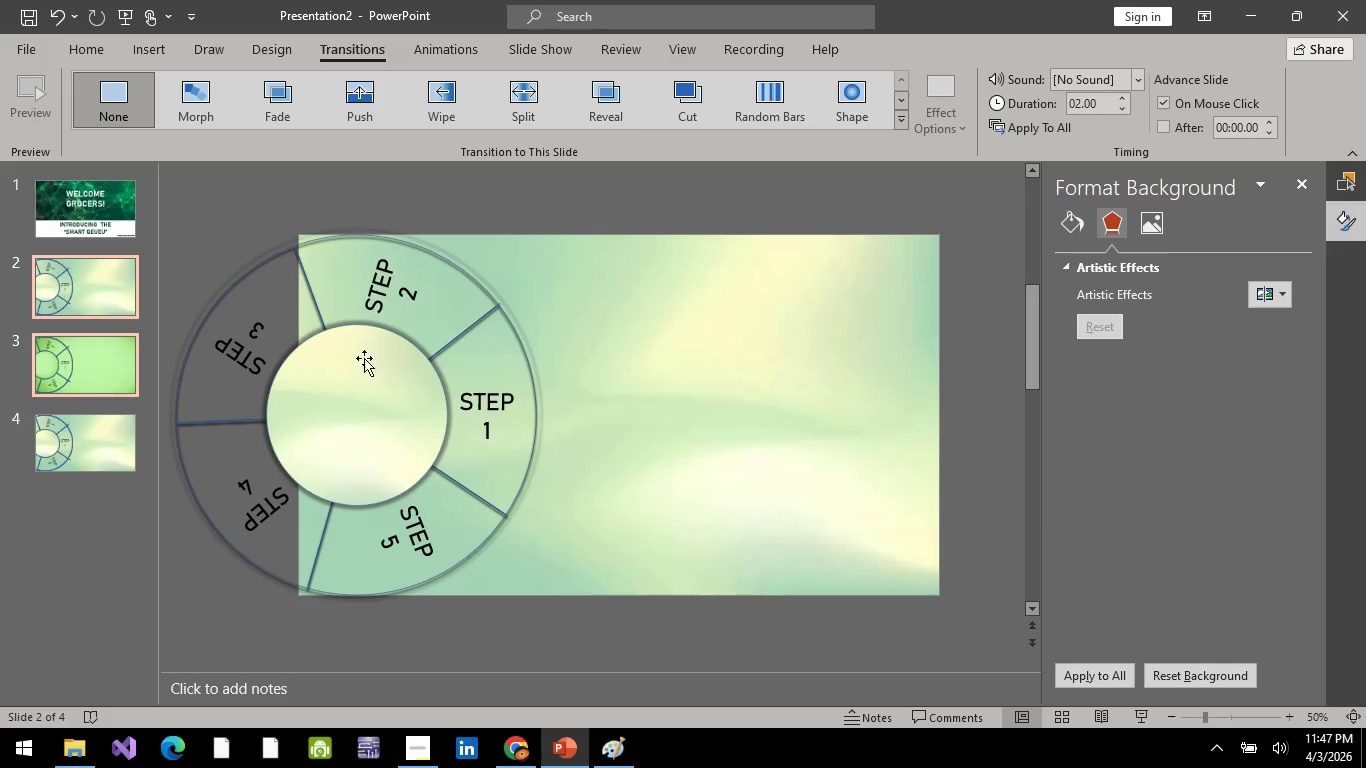 
left_click([443, 301])
 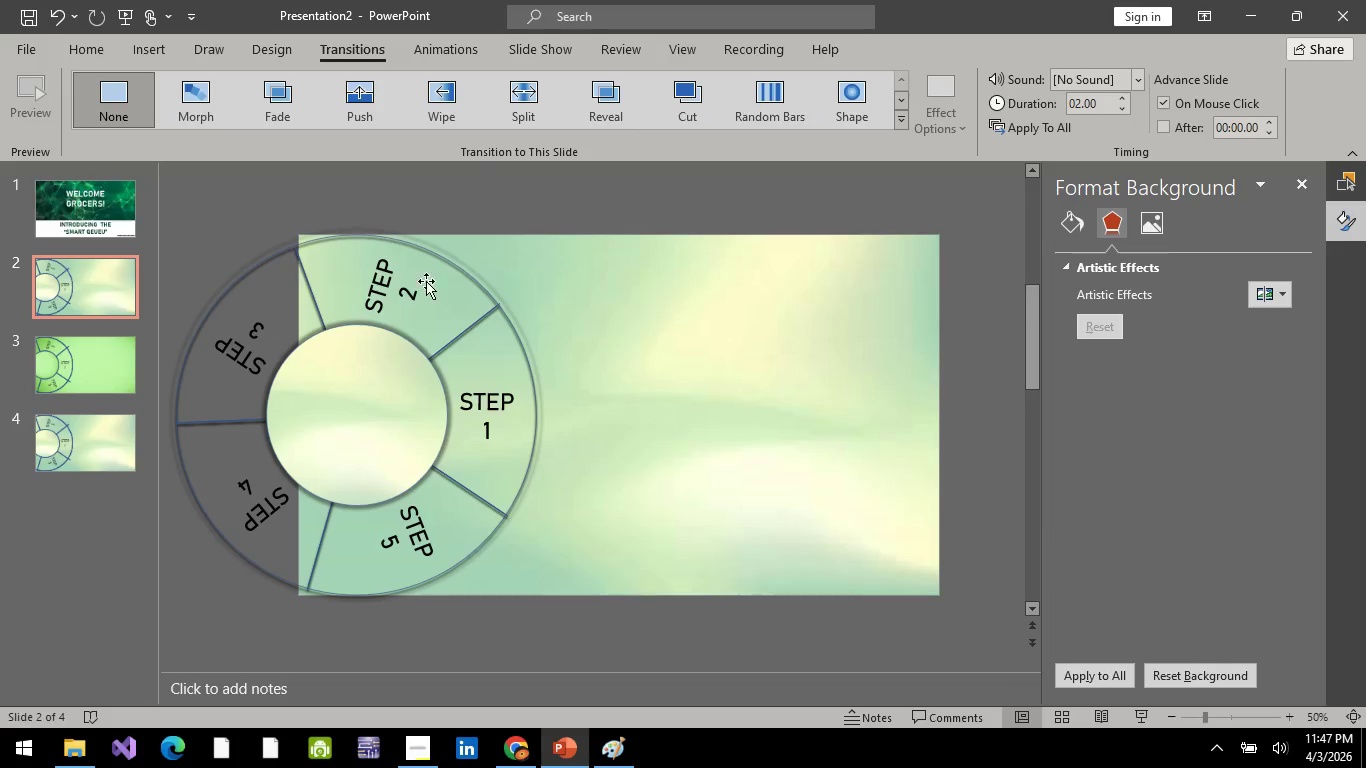 
left_click([427, 282])
 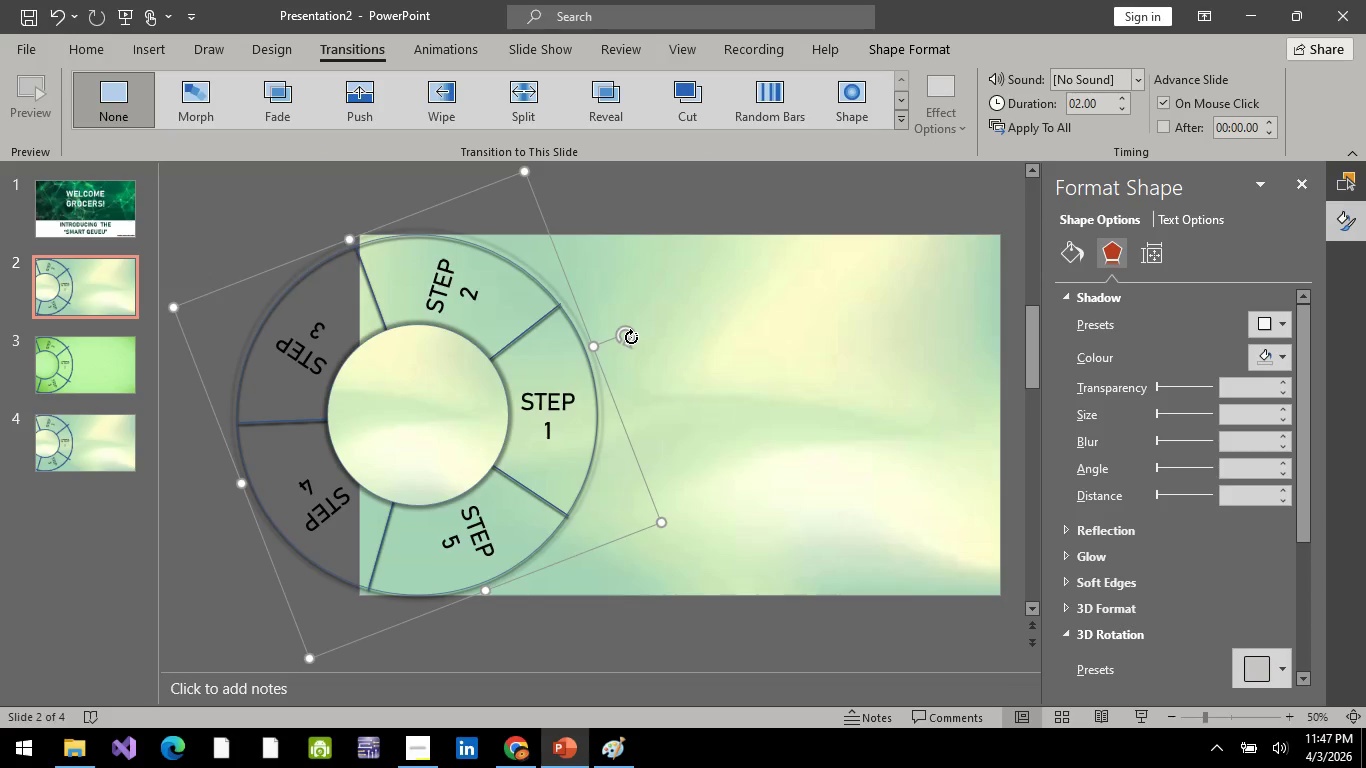 
left_click_drag(start_coordinate=[631, 337], to_coordinate=[532, 642])
 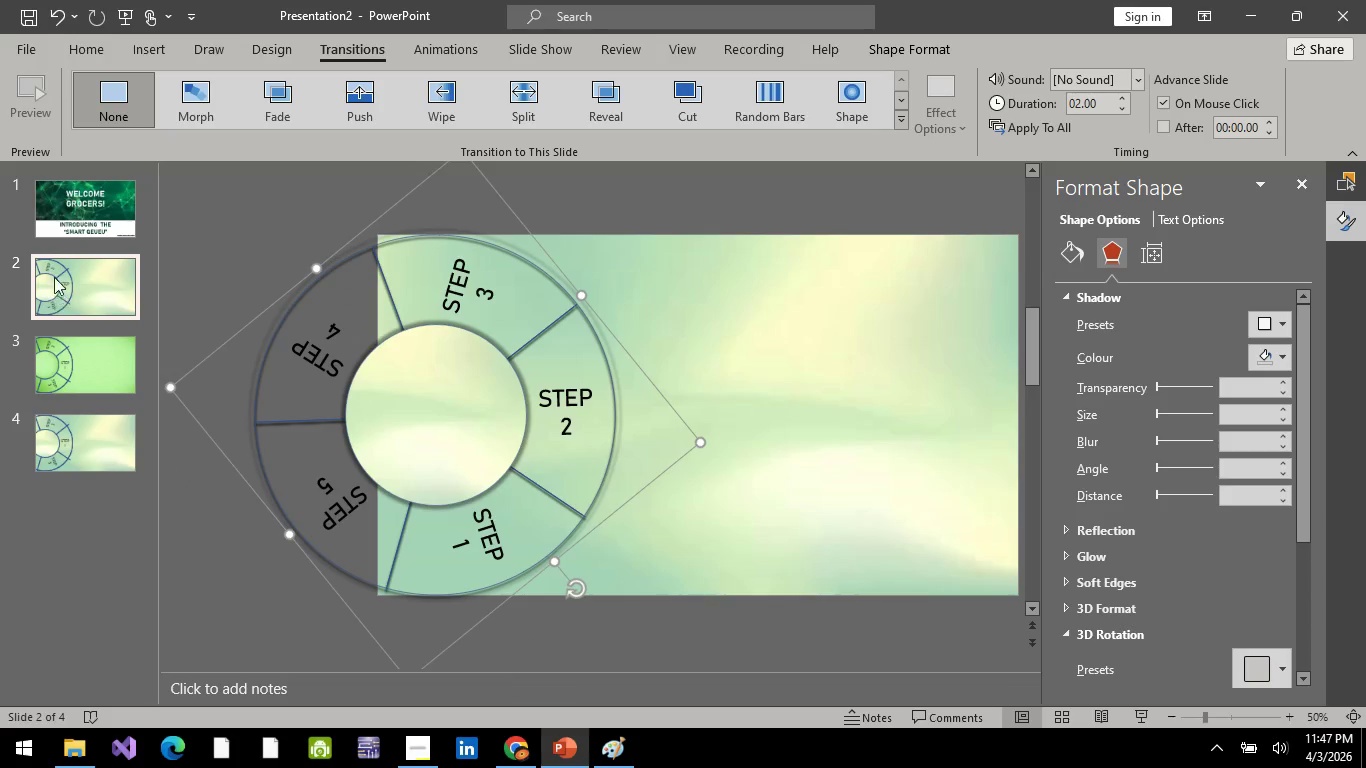 
left_click([54, 271])
 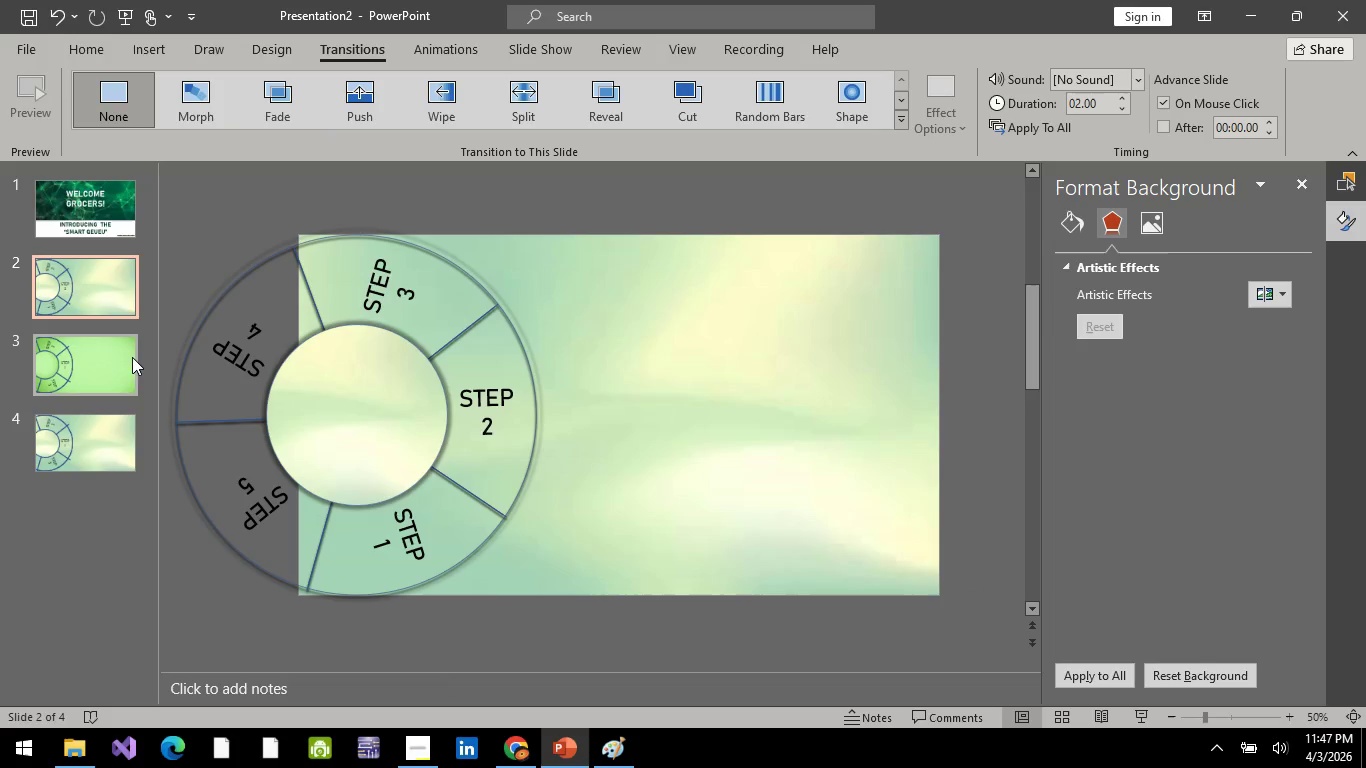 
hold_key(key=ShiftLeft, duration=0.62)
left_click([113, 382])
 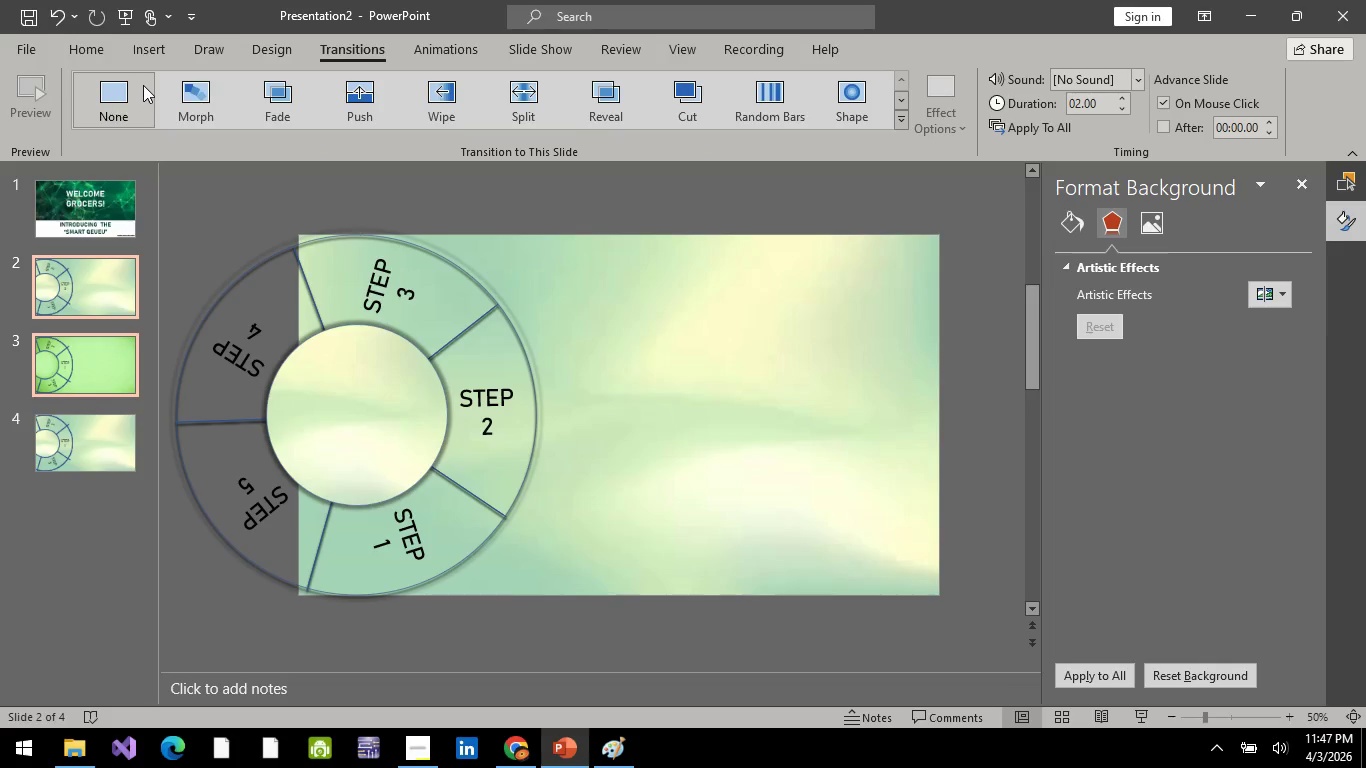 
left_click([181, 90])
 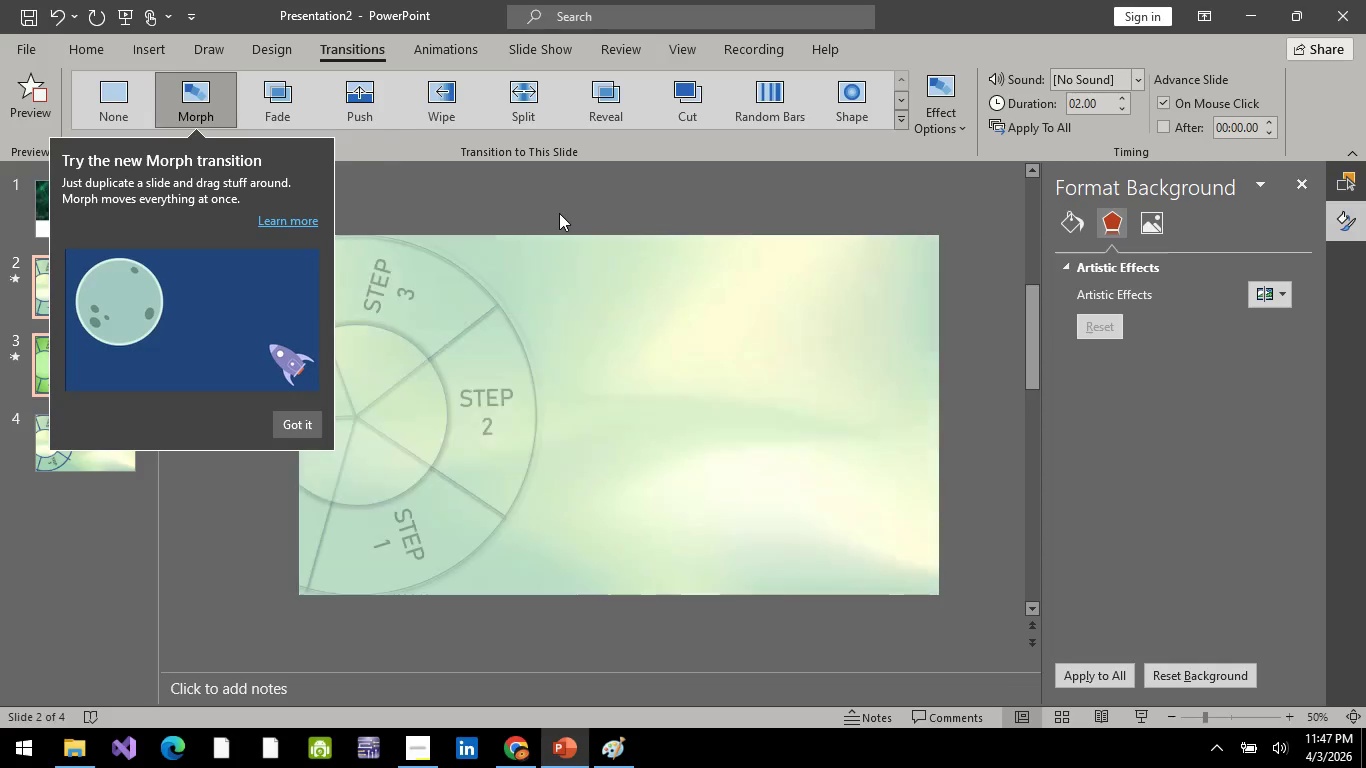 
left_click([569, 195])
 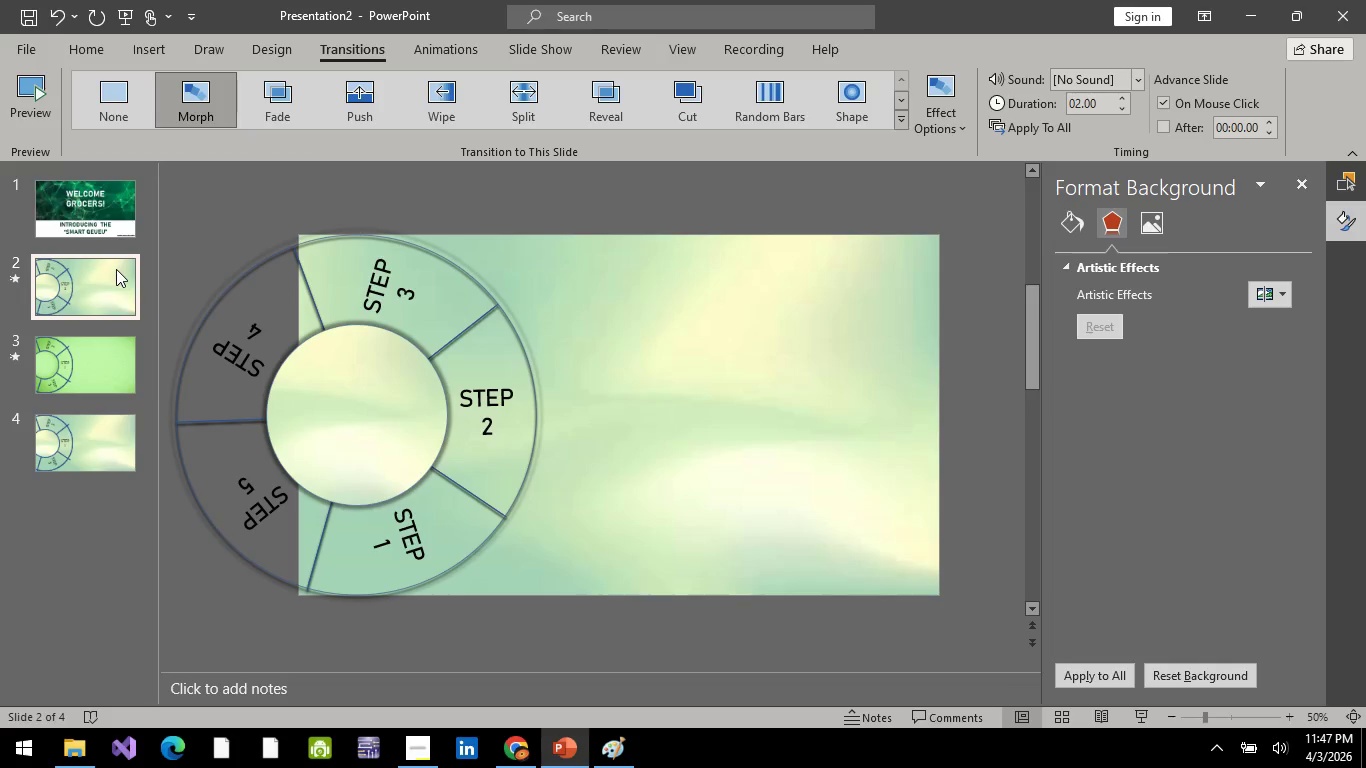 
left_click([65, 293])
 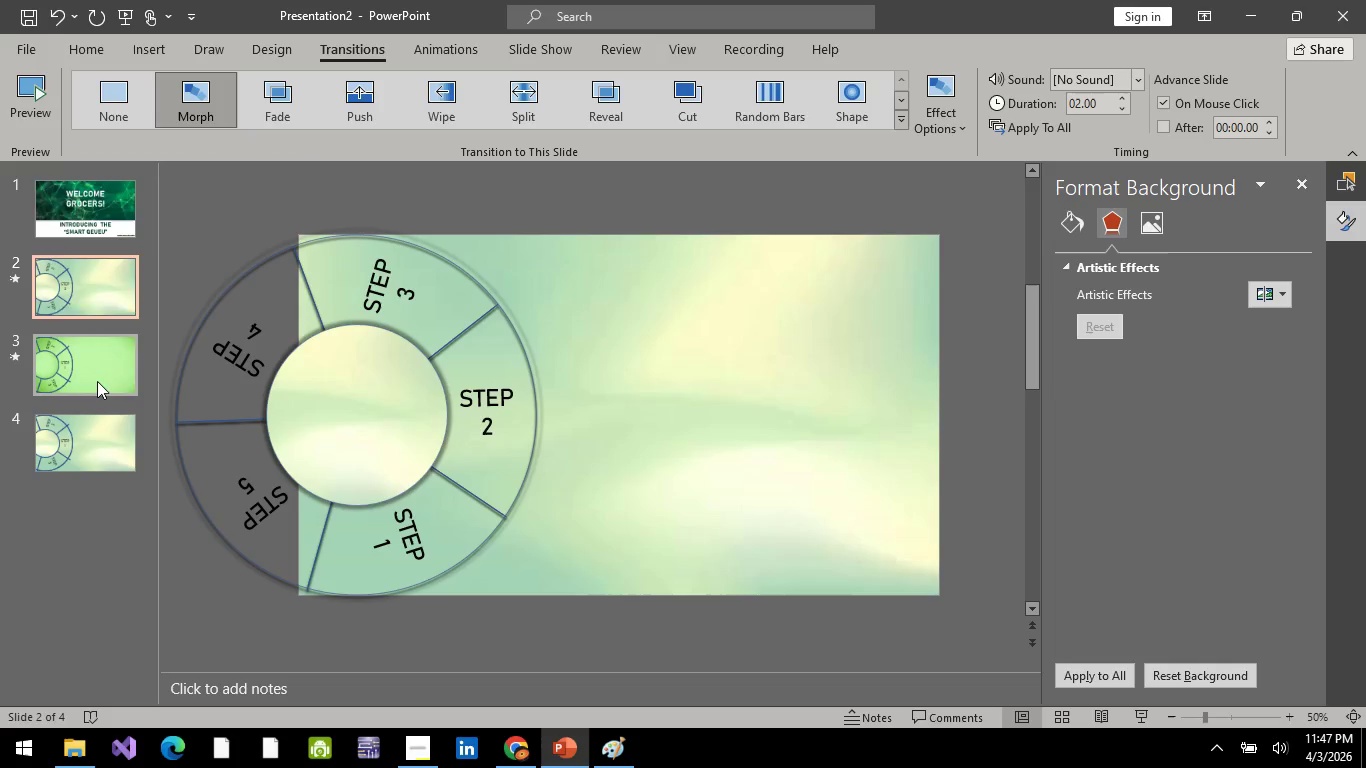 
left_click([97, 381])
 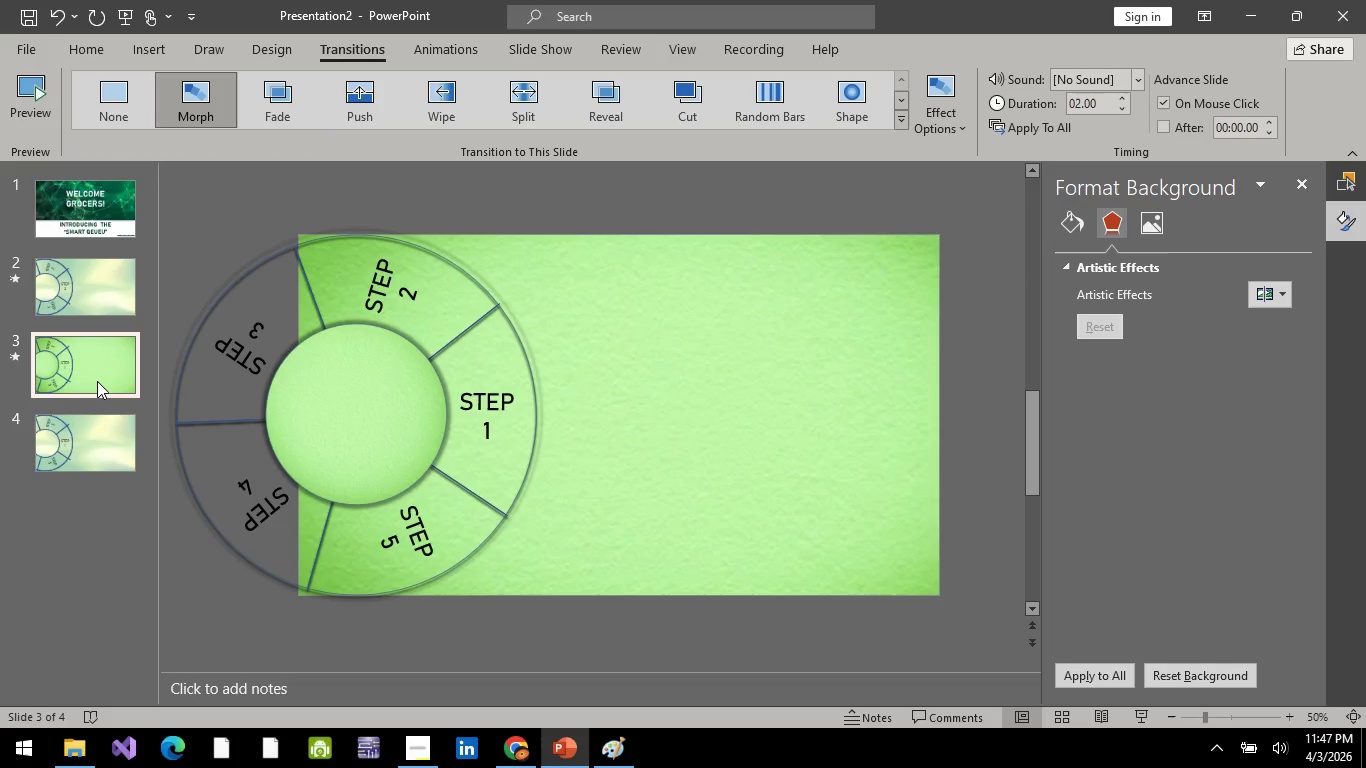 
key(Control+Z)
 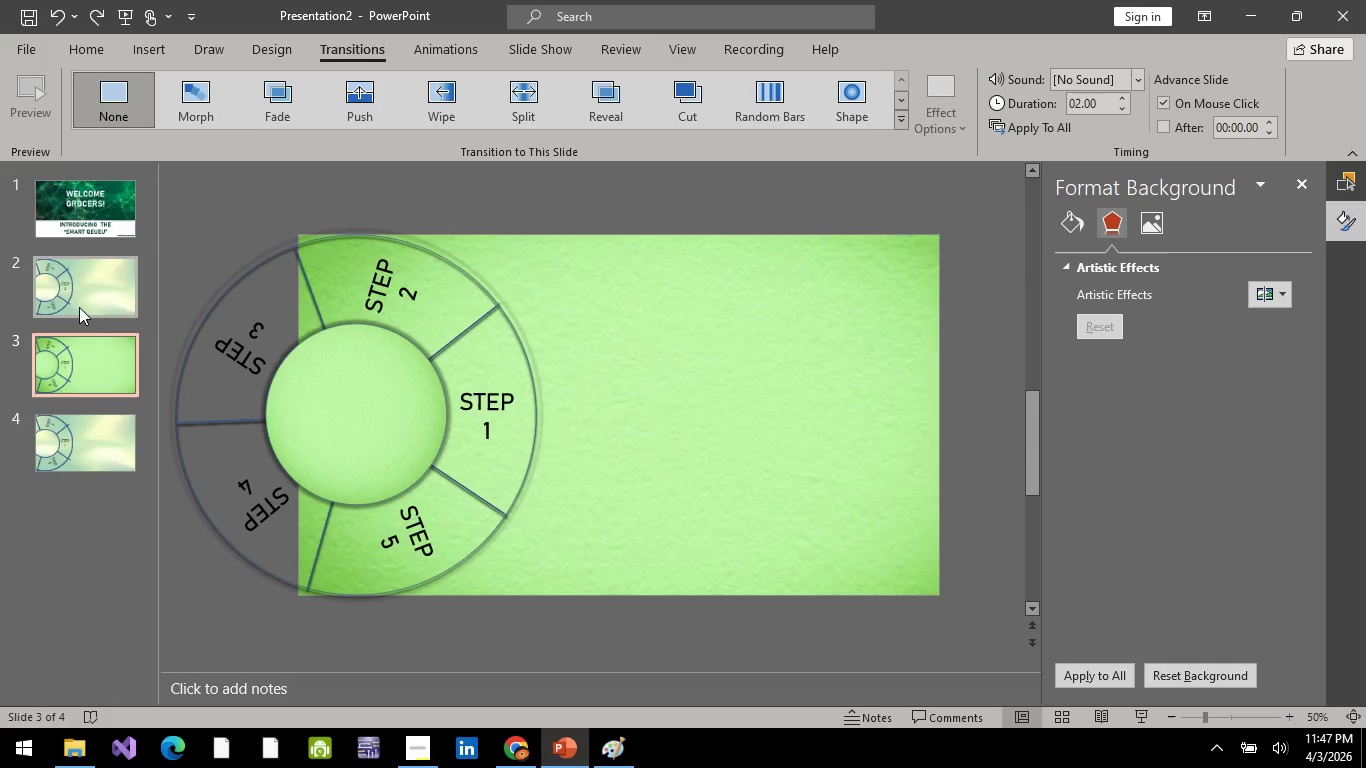 
left_click([78, 306])
 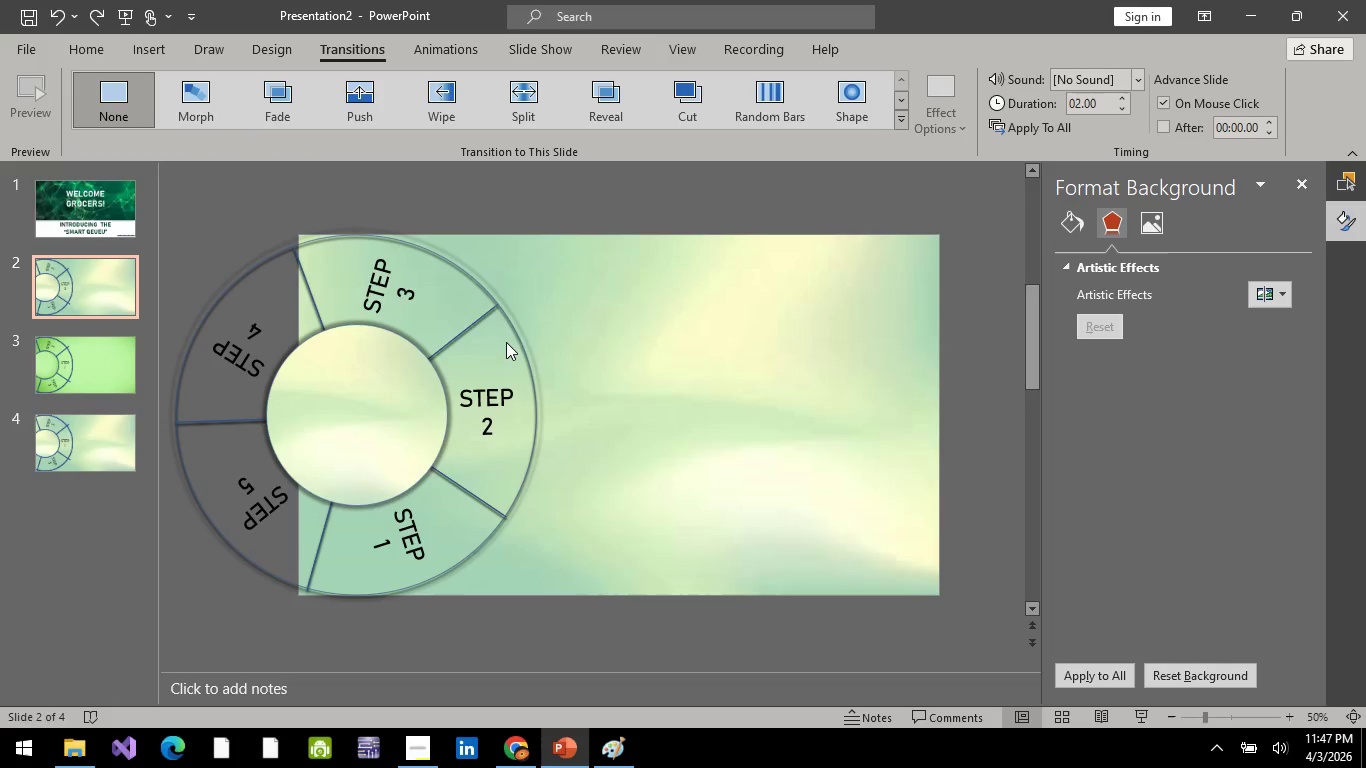 
left_click([517, 329])
 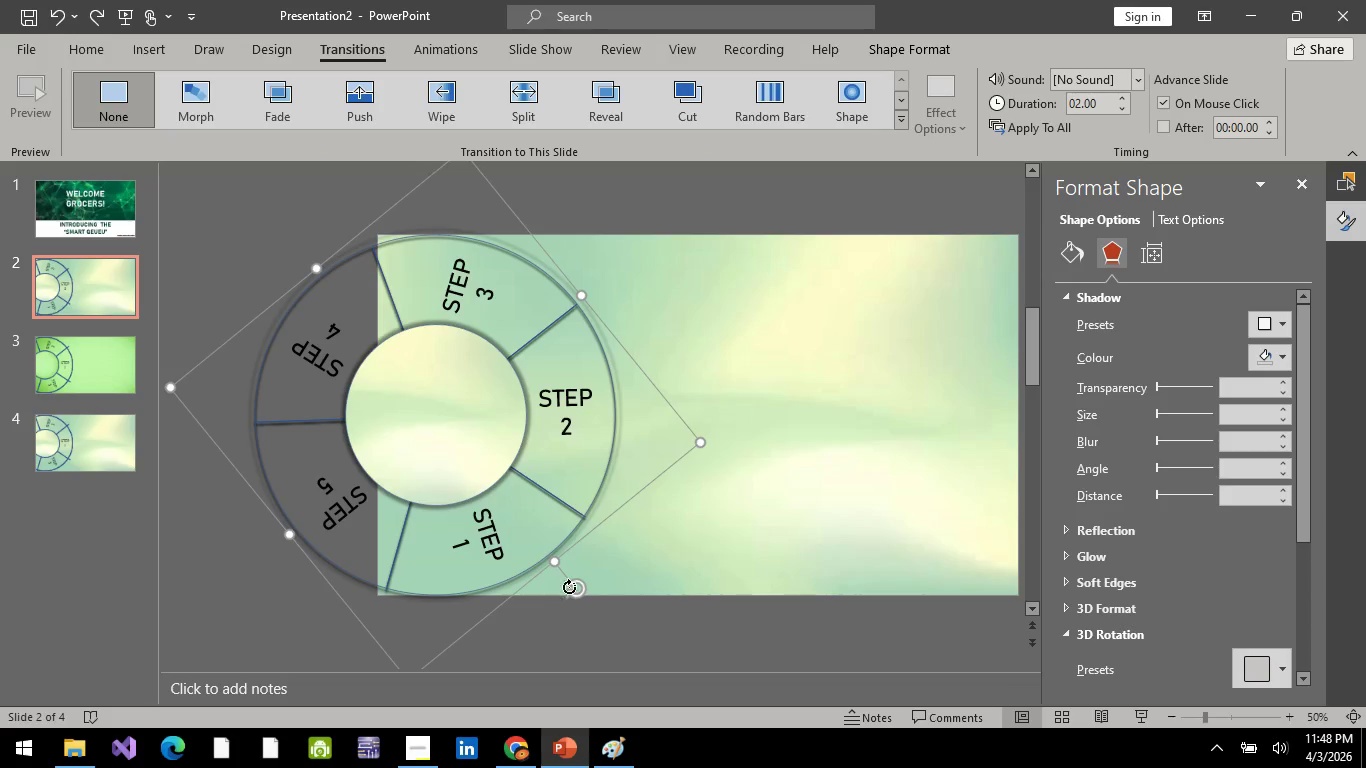 
left_click_drag(start_coordinate=[574, 591], to_coordinate=[659, 302])
 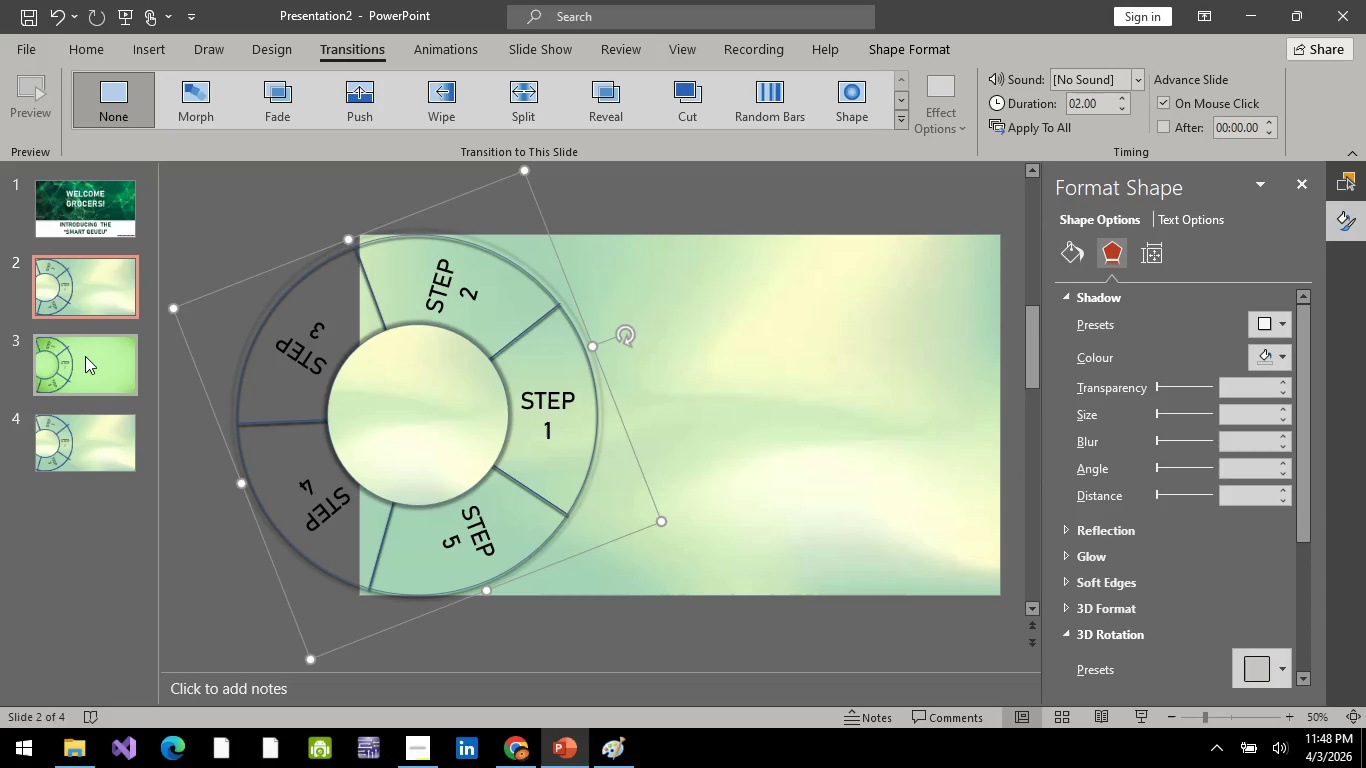 
left_click([83, 357])
 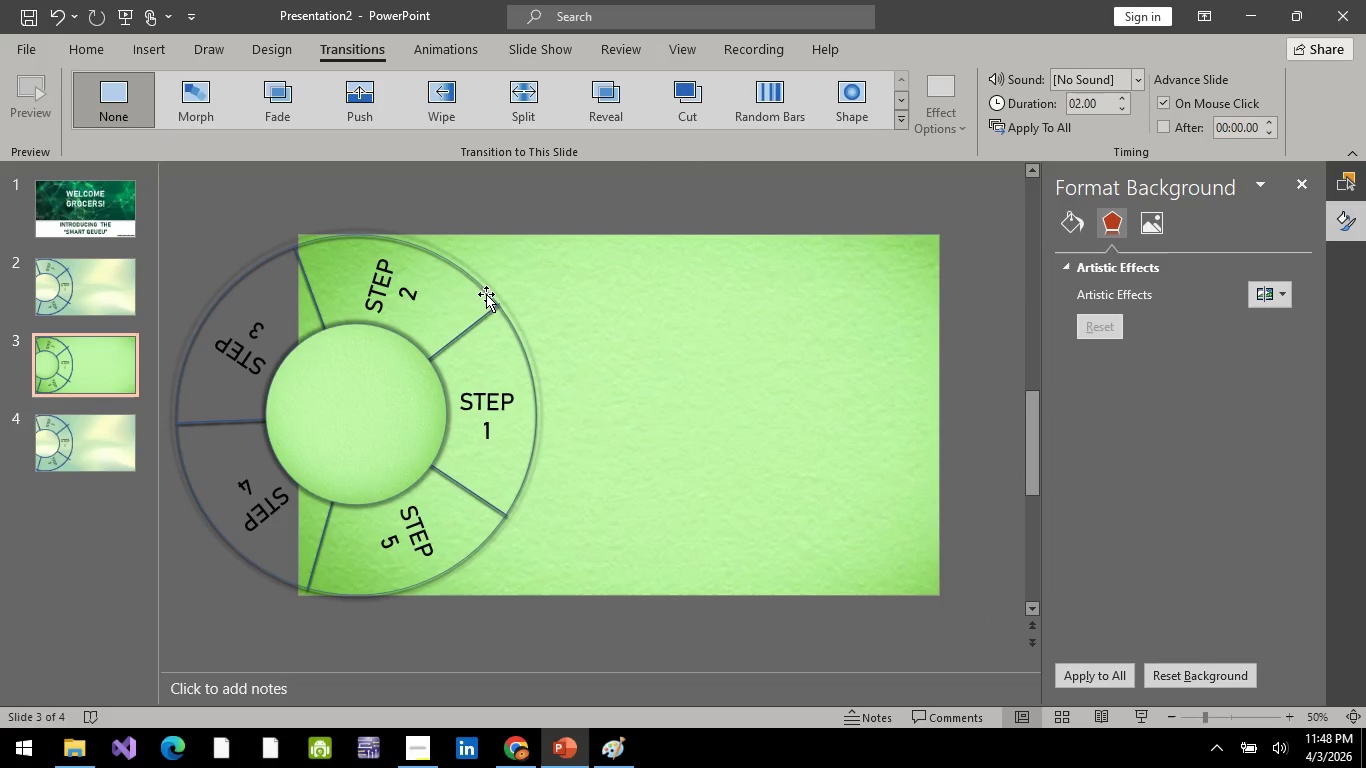 
left_click([488, 291])
 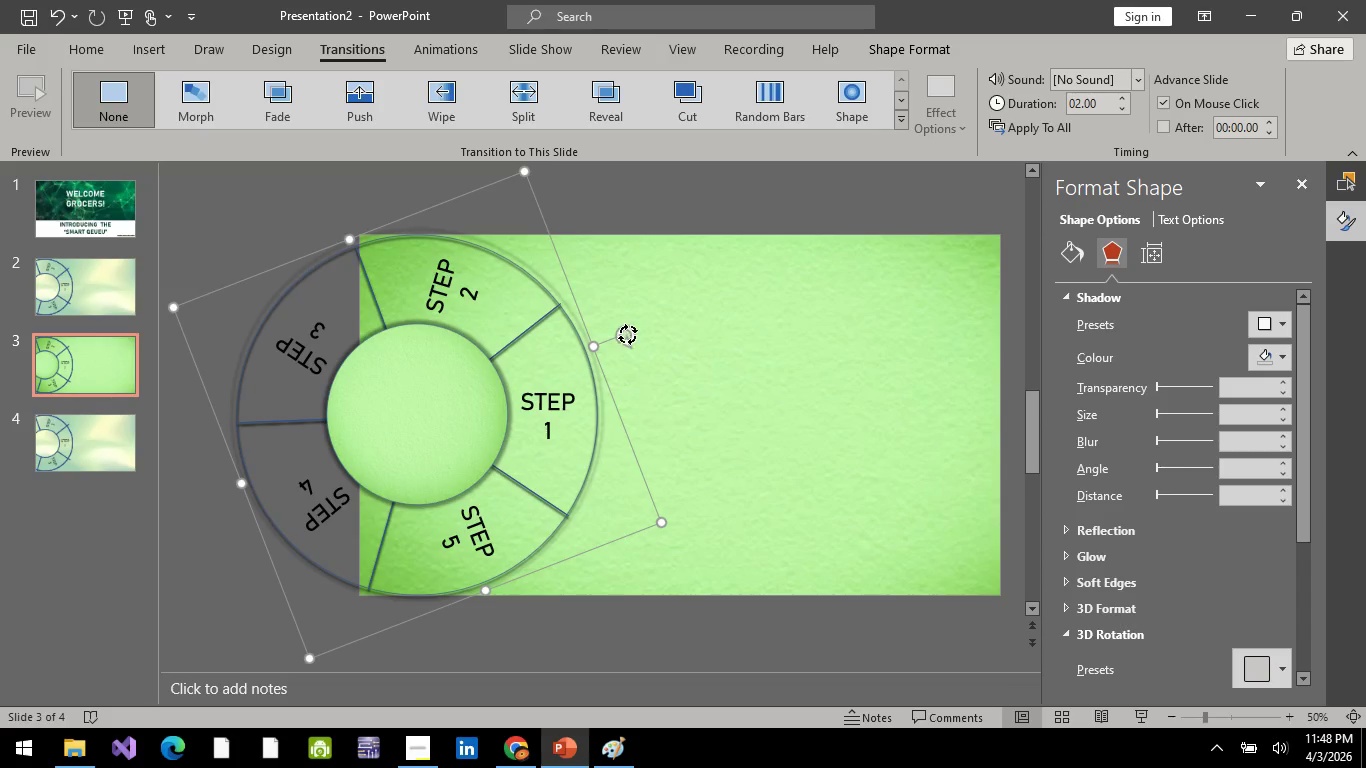 
left_click_drag(start_coordinate=[627, 334], to_coordinate=[533, 651])
 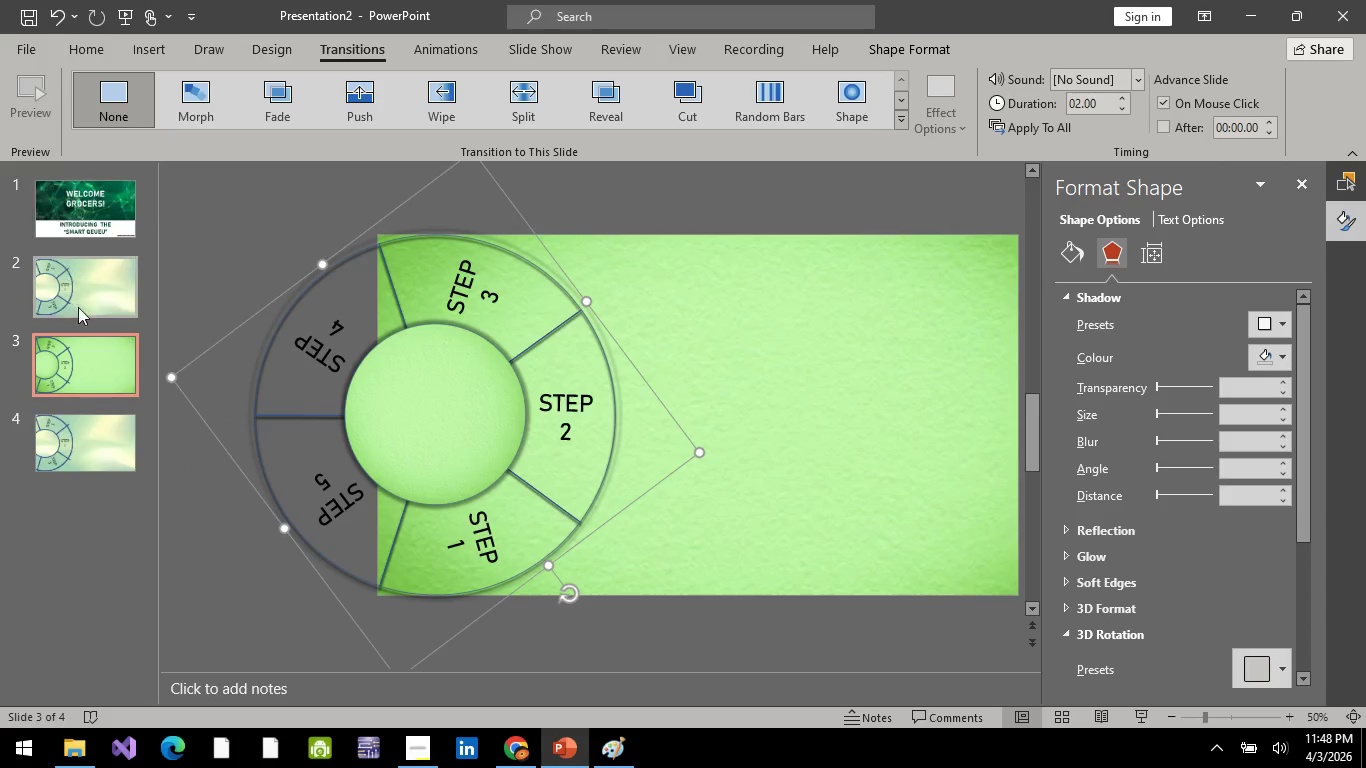 
left_click([82, 303])
 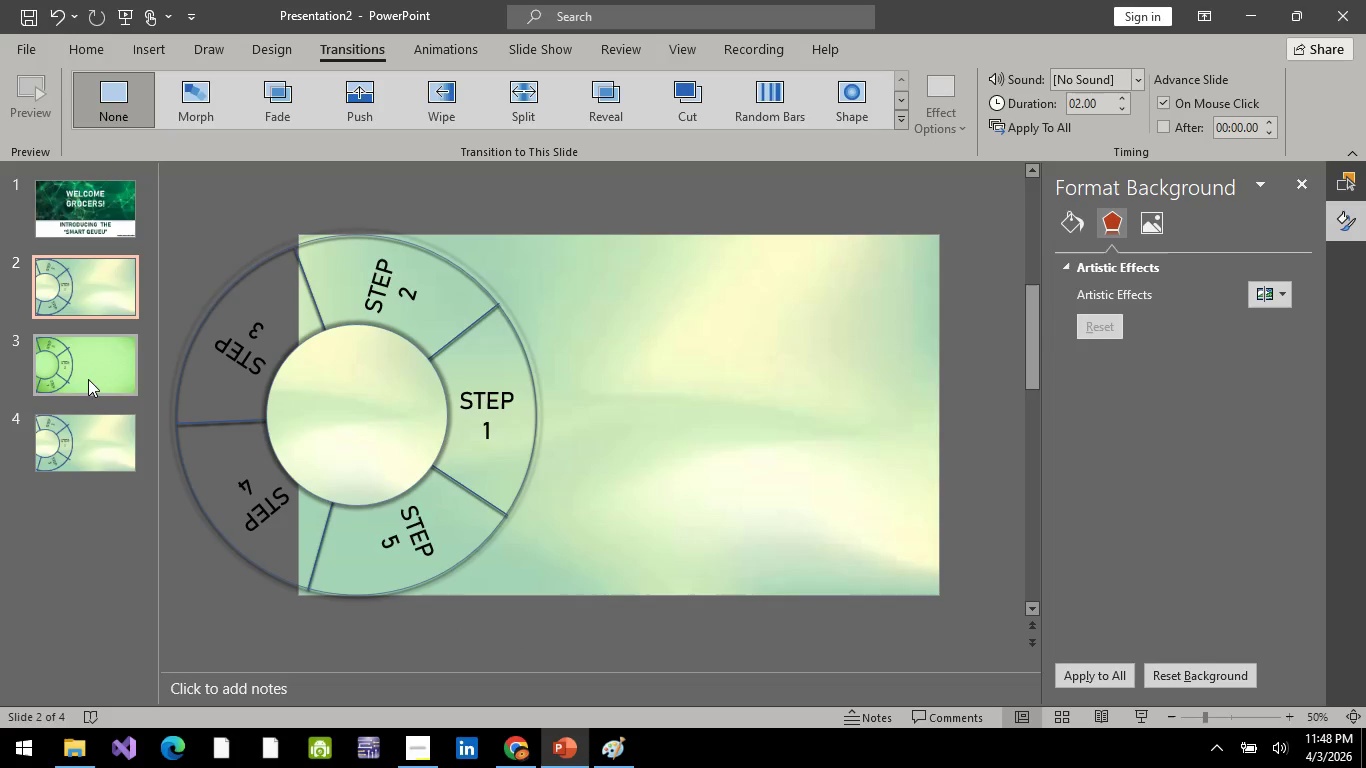 
hold_key(key=ShiftLeft, duration=0.42)
left_click([88, 379])
 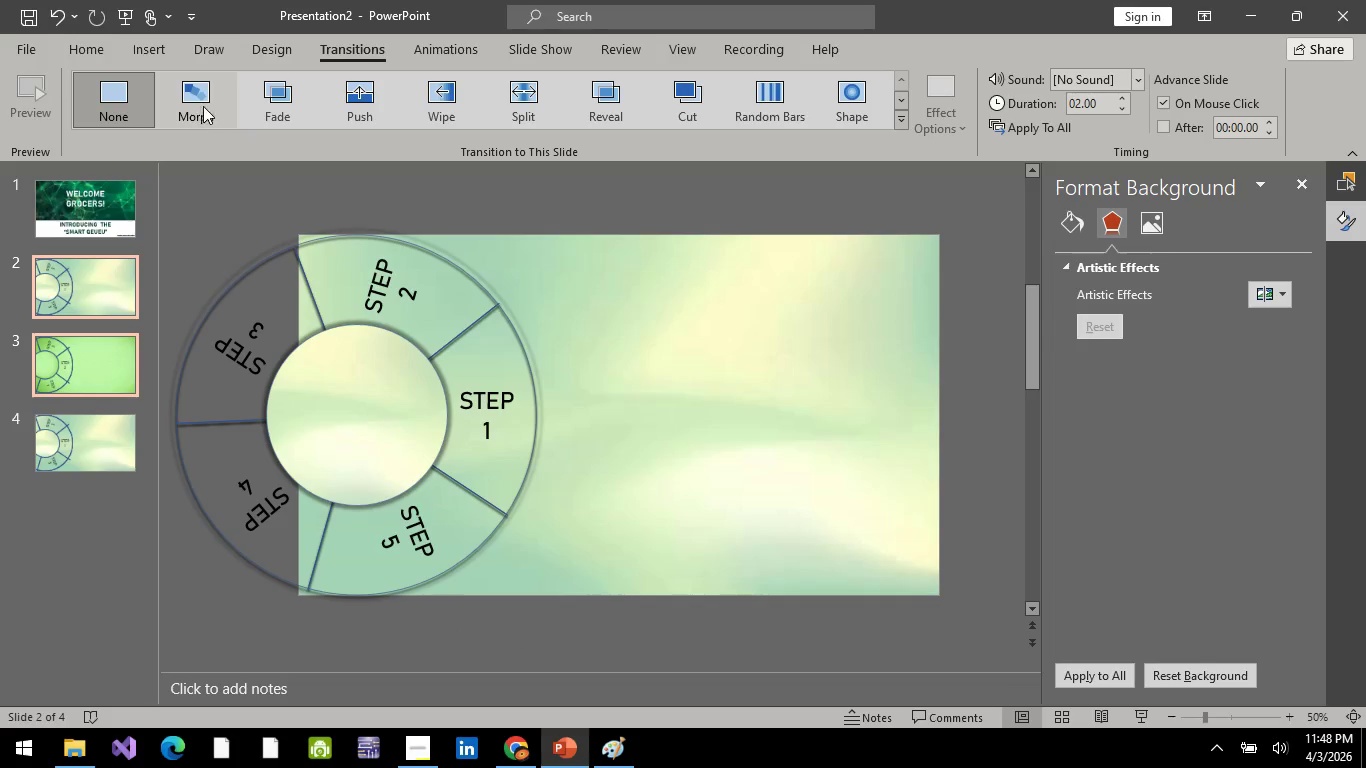 
left_click([203, 106])
 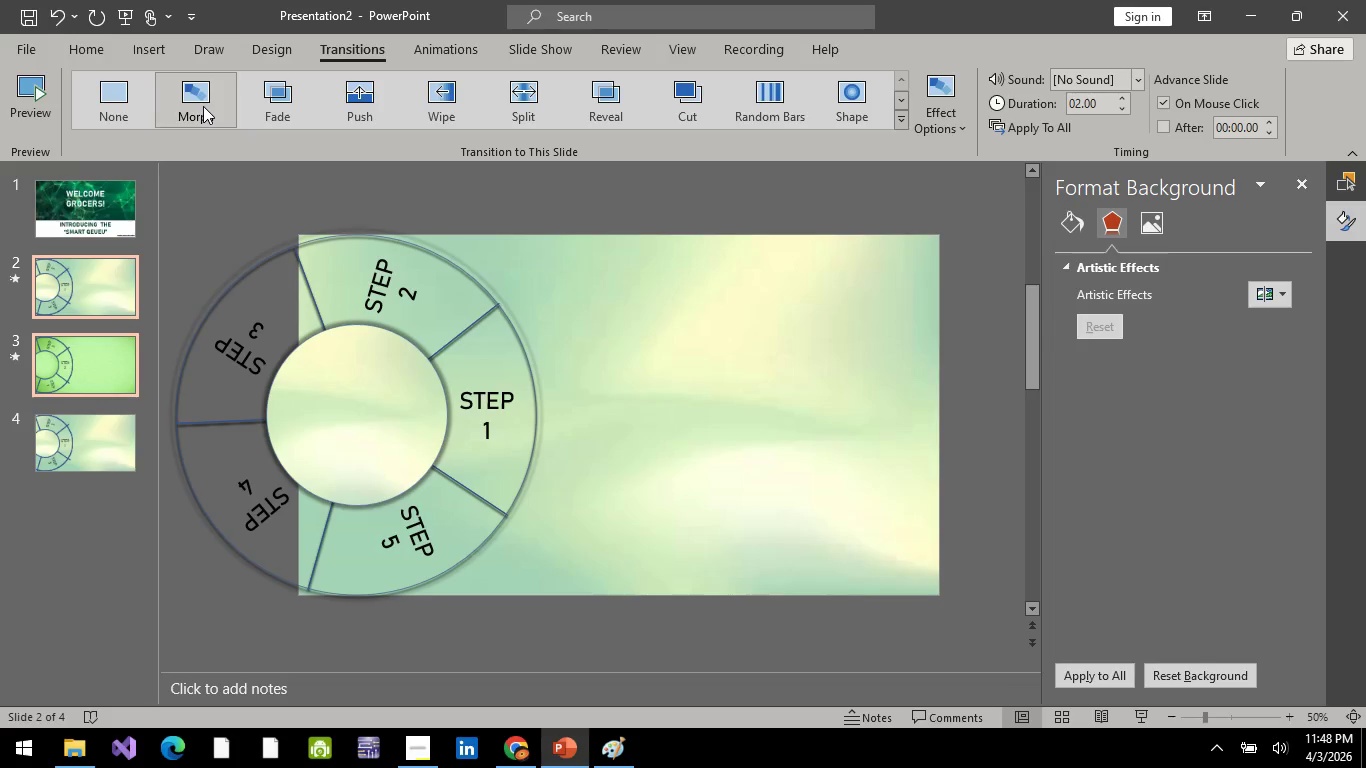 
left_click([80, 280])
 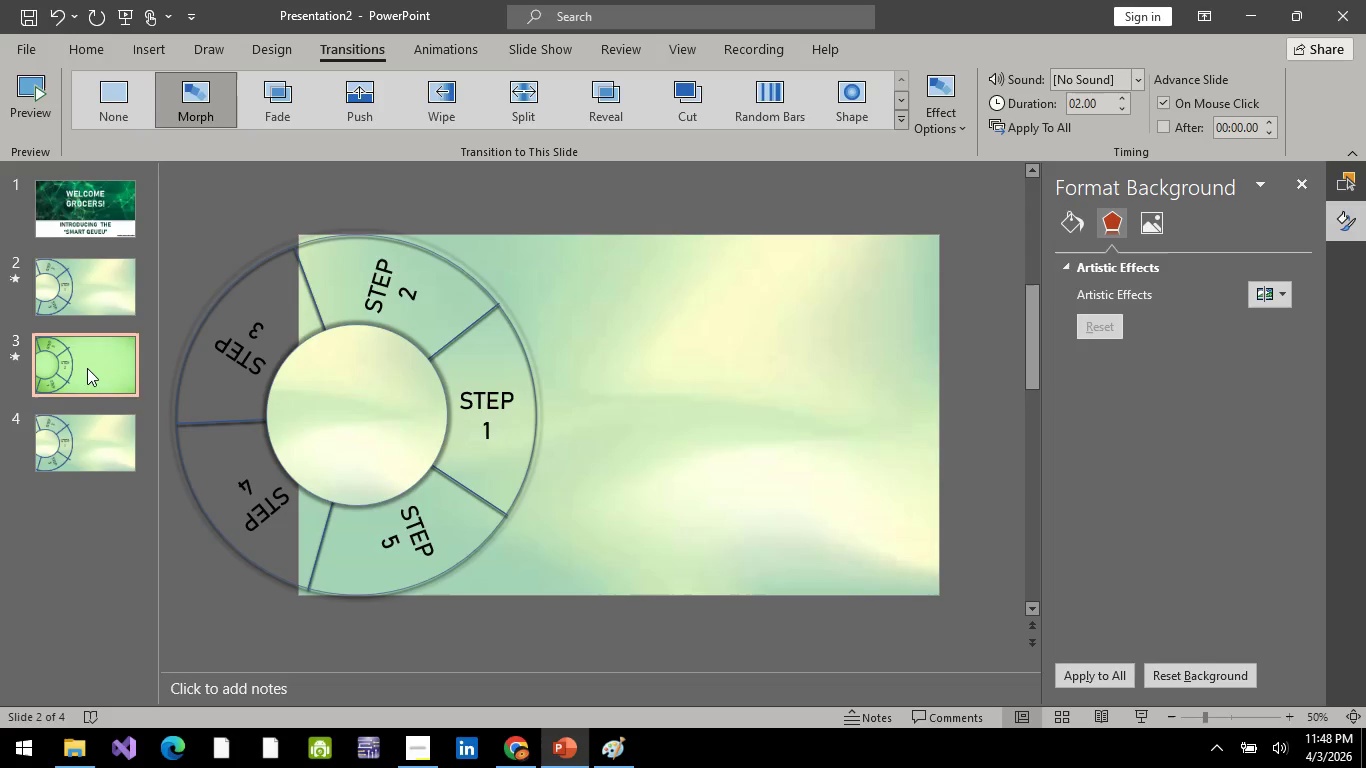 
left_click([87, 368])
 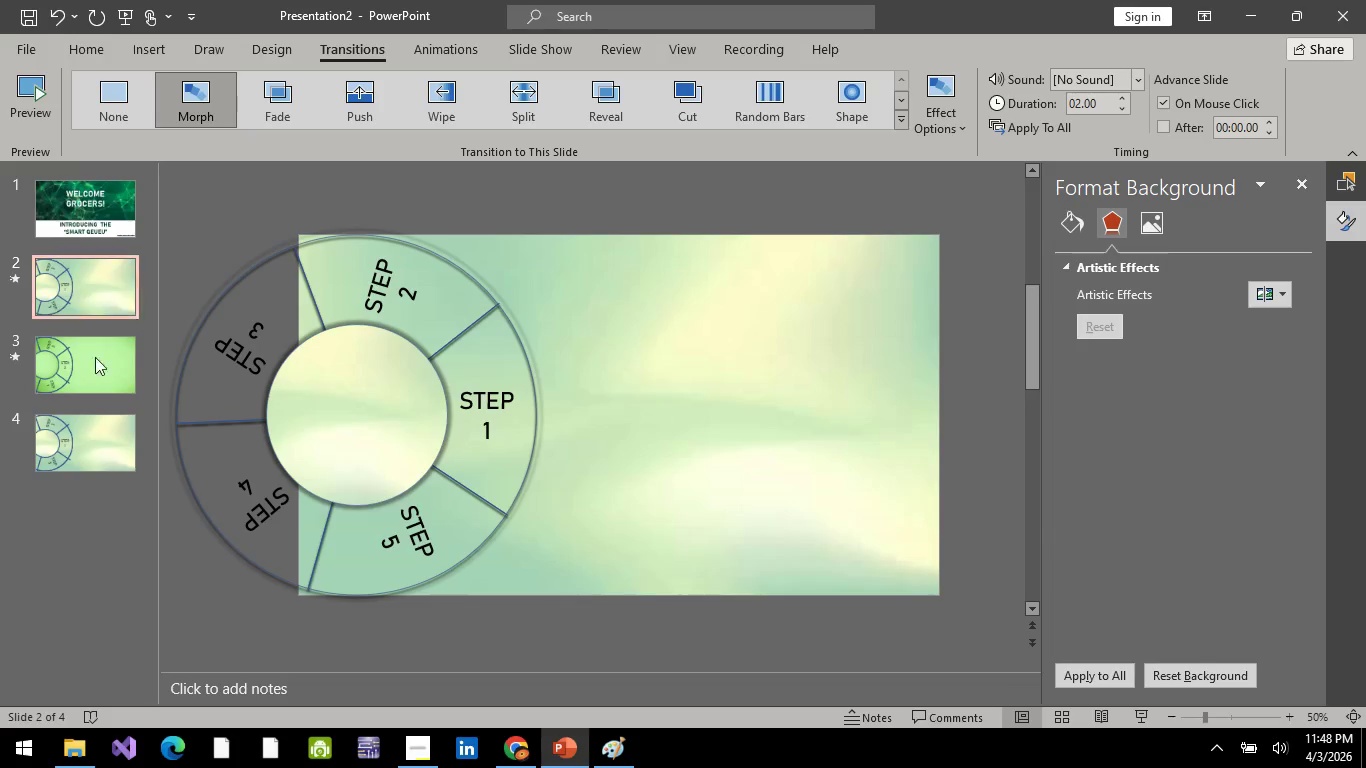 
double_click([95, 376])
 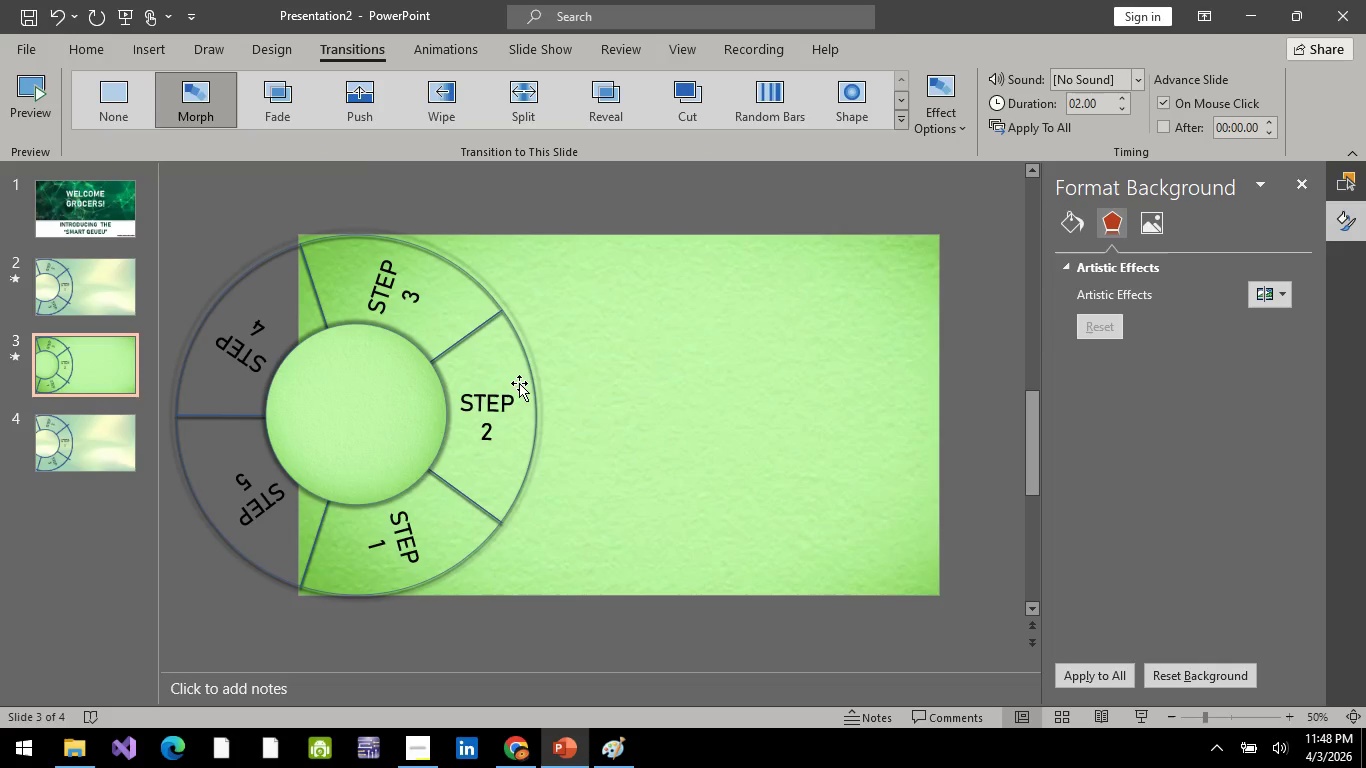 
left_click([518, 382])
 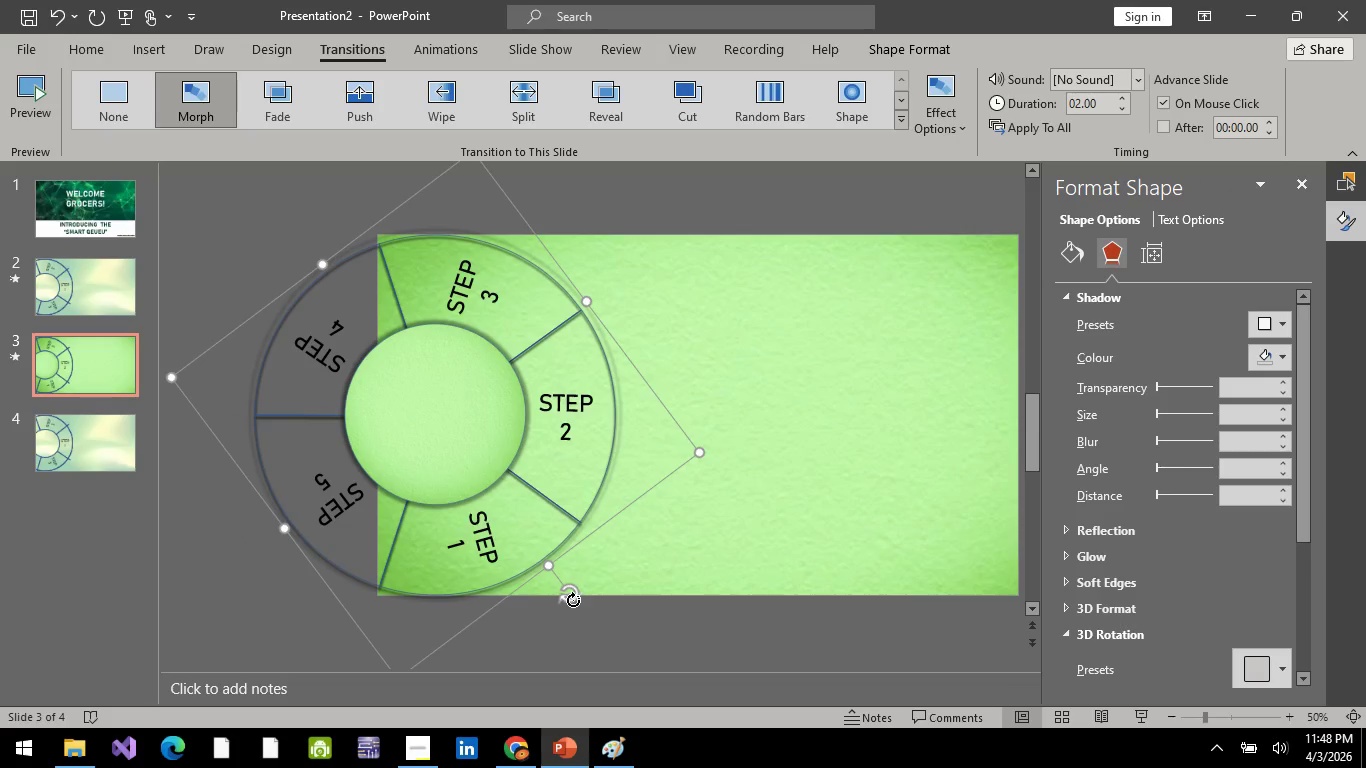 
left_click_drag(start_coordinate=[573, 594], to_coordinate=[534, 637])
 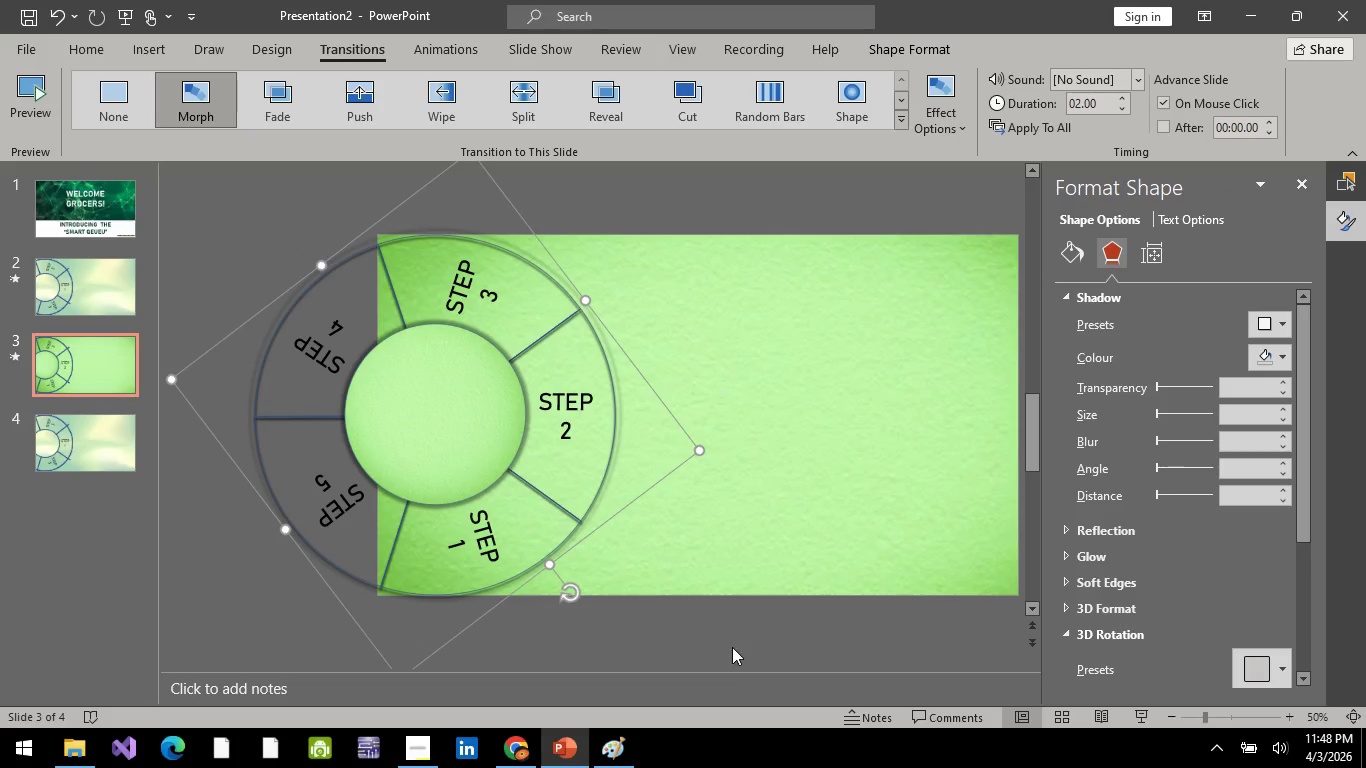 
left_click([743, 657])
 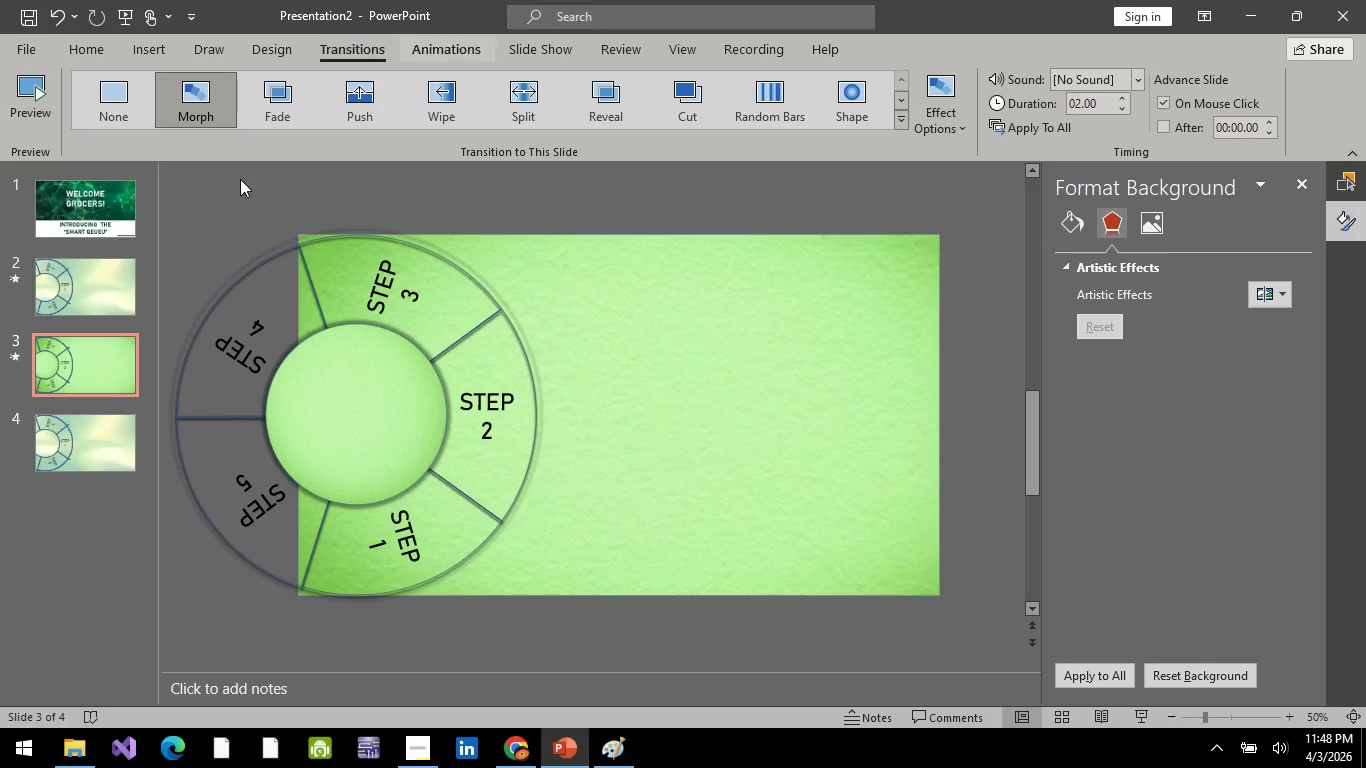 
left_click([91, 317])
 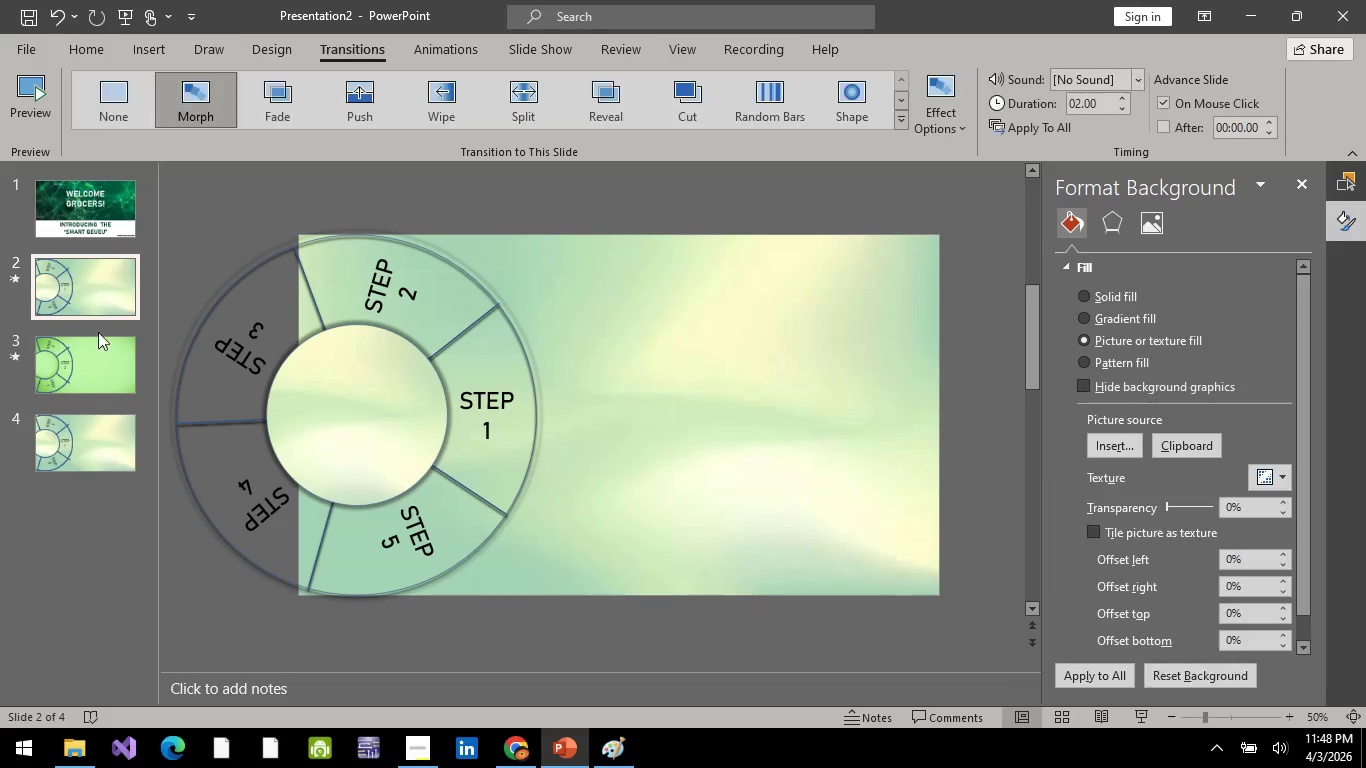 
double_click([96, 385])
 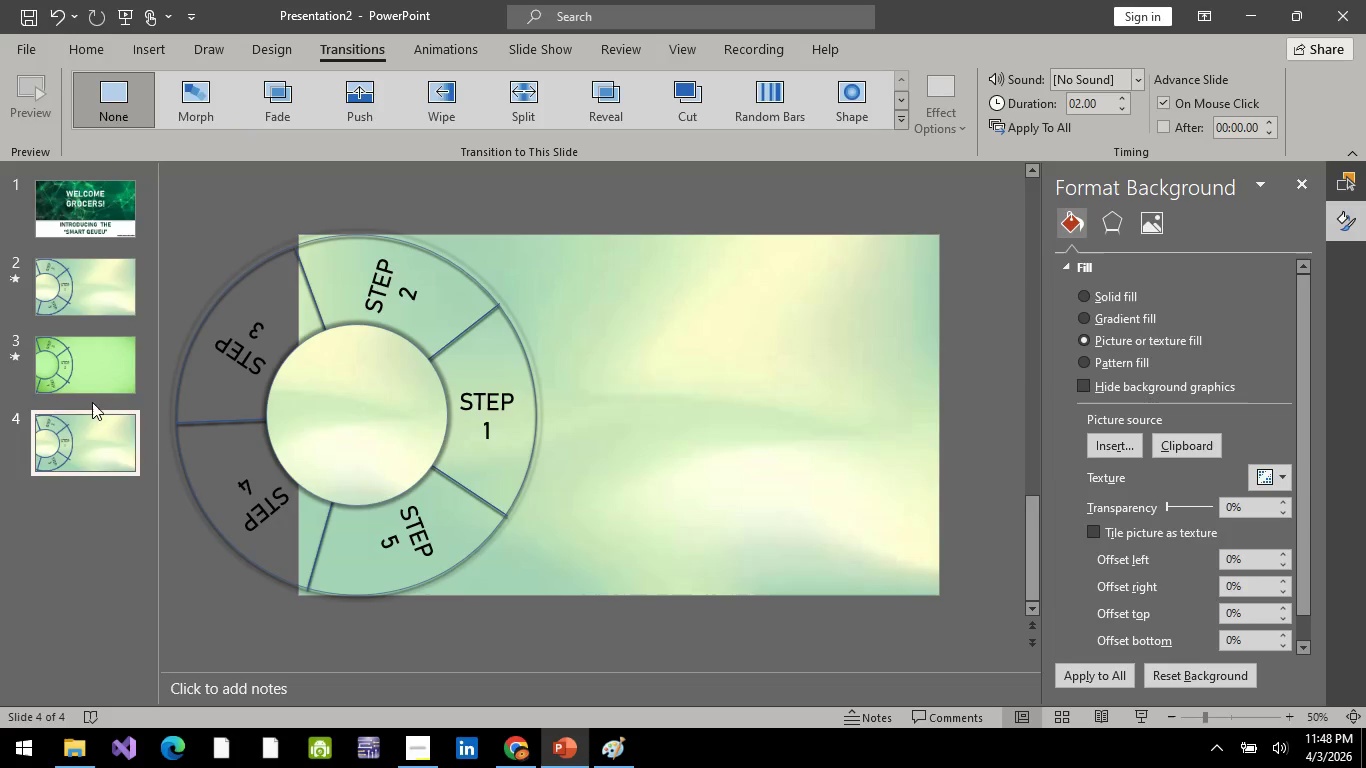 
double_click([97, 363])
 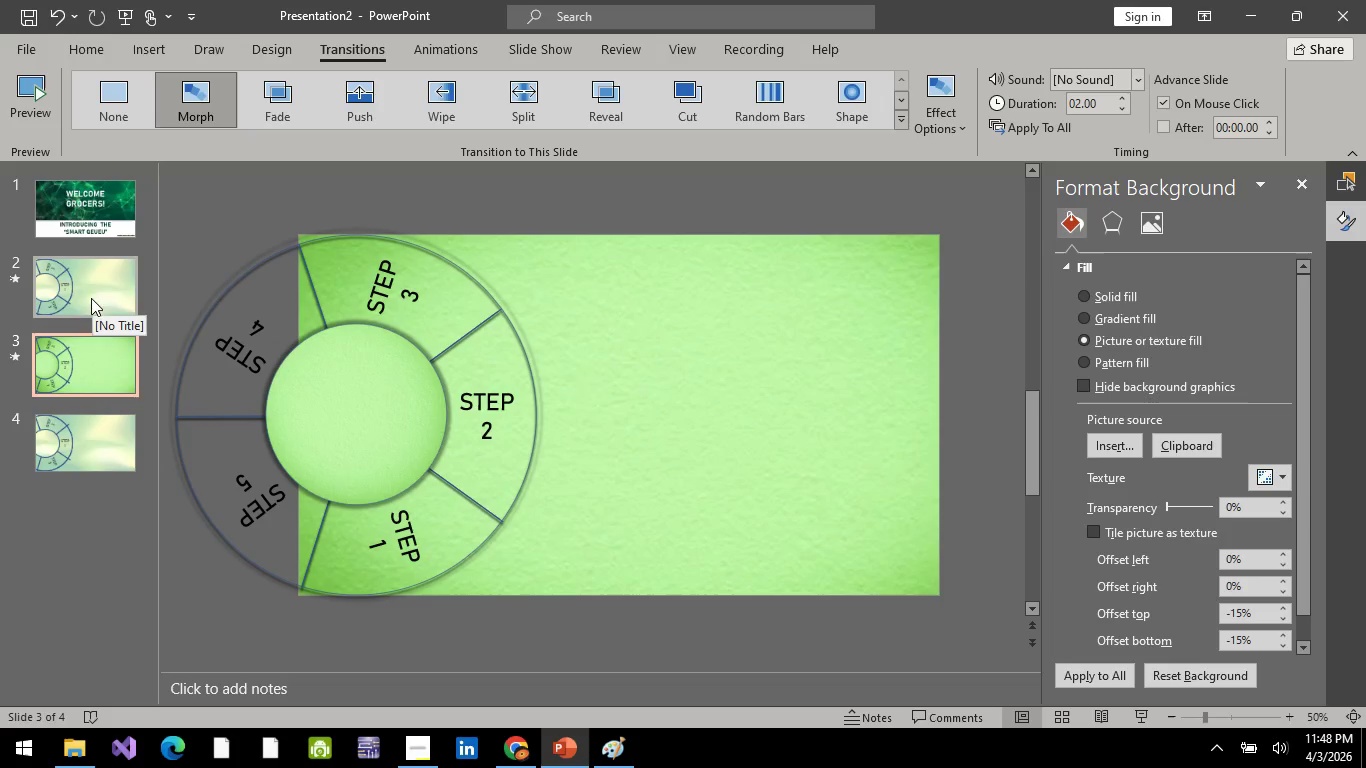 
left_click([97, 273])
 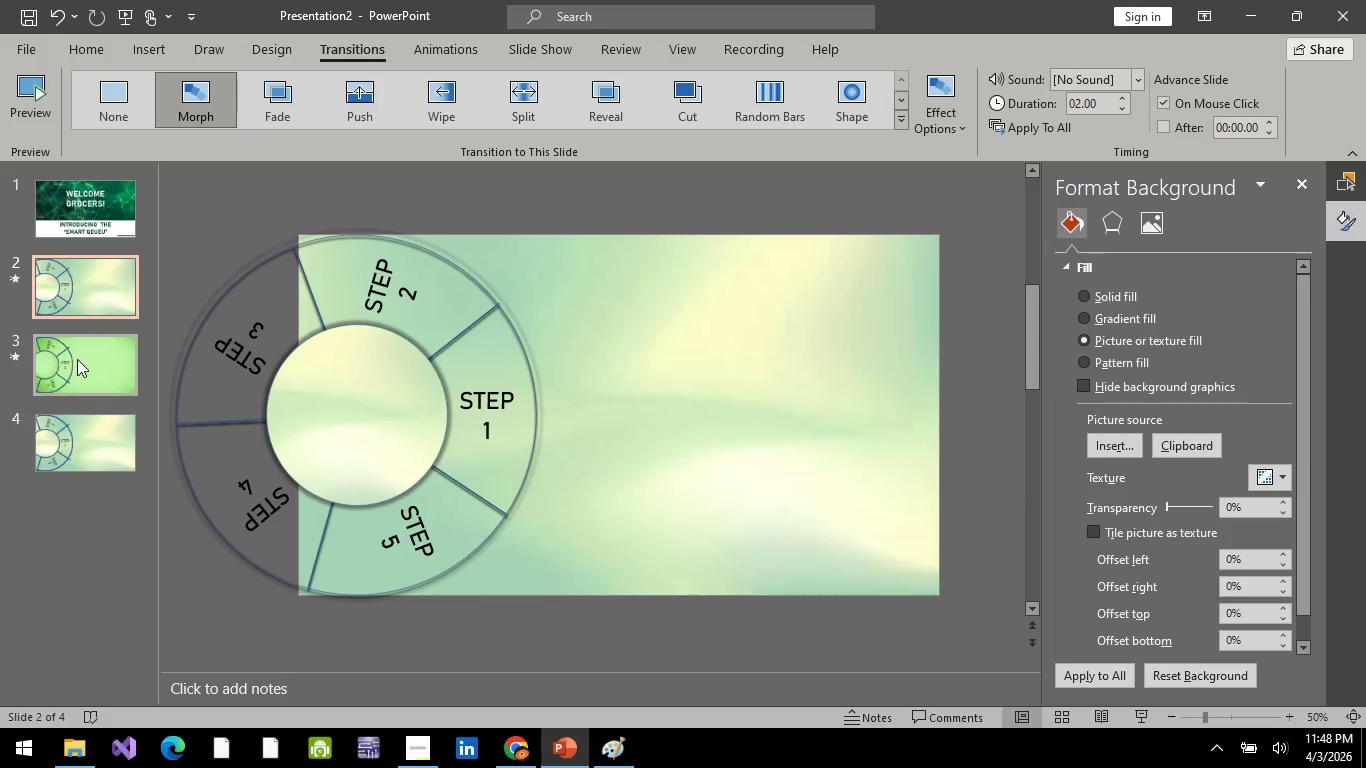 
left_click([77, 359])
 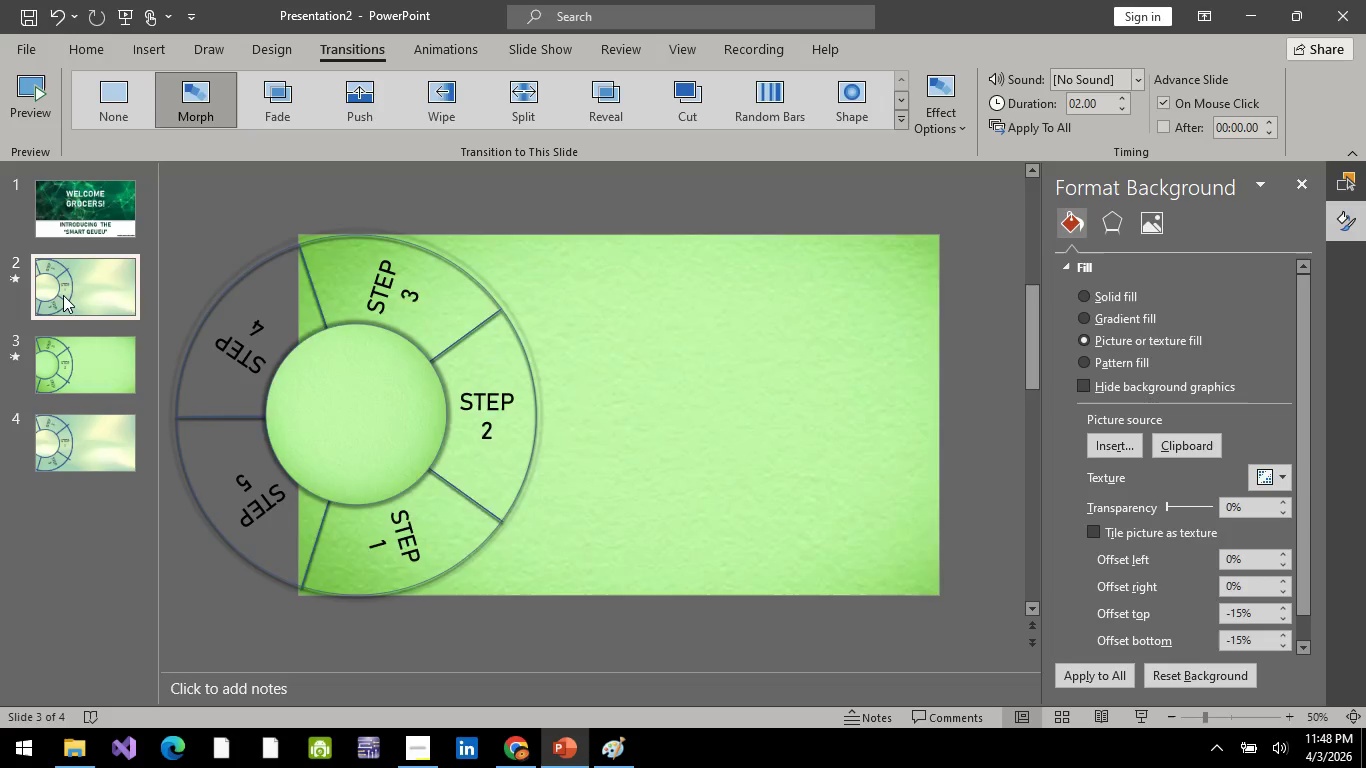 
double_click([89, 348])
 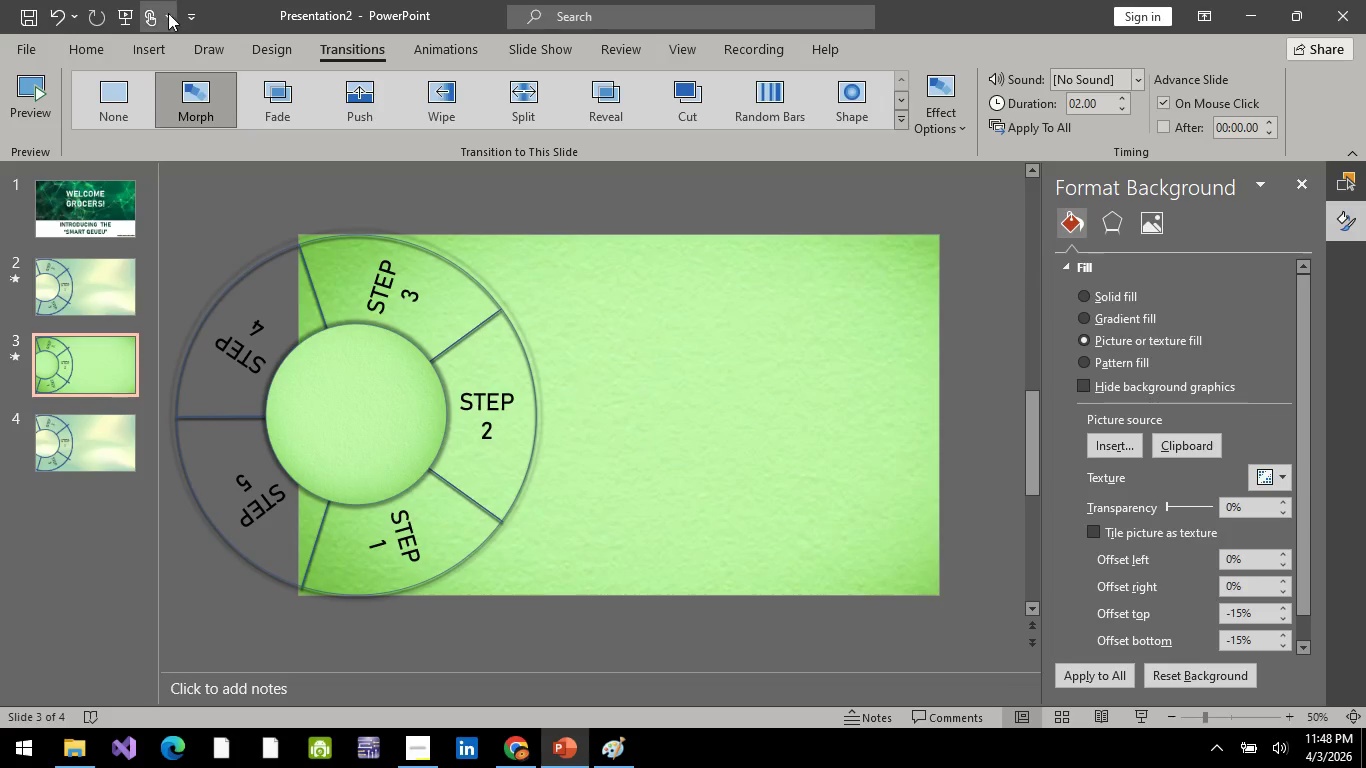 
left_click([131, 16])
 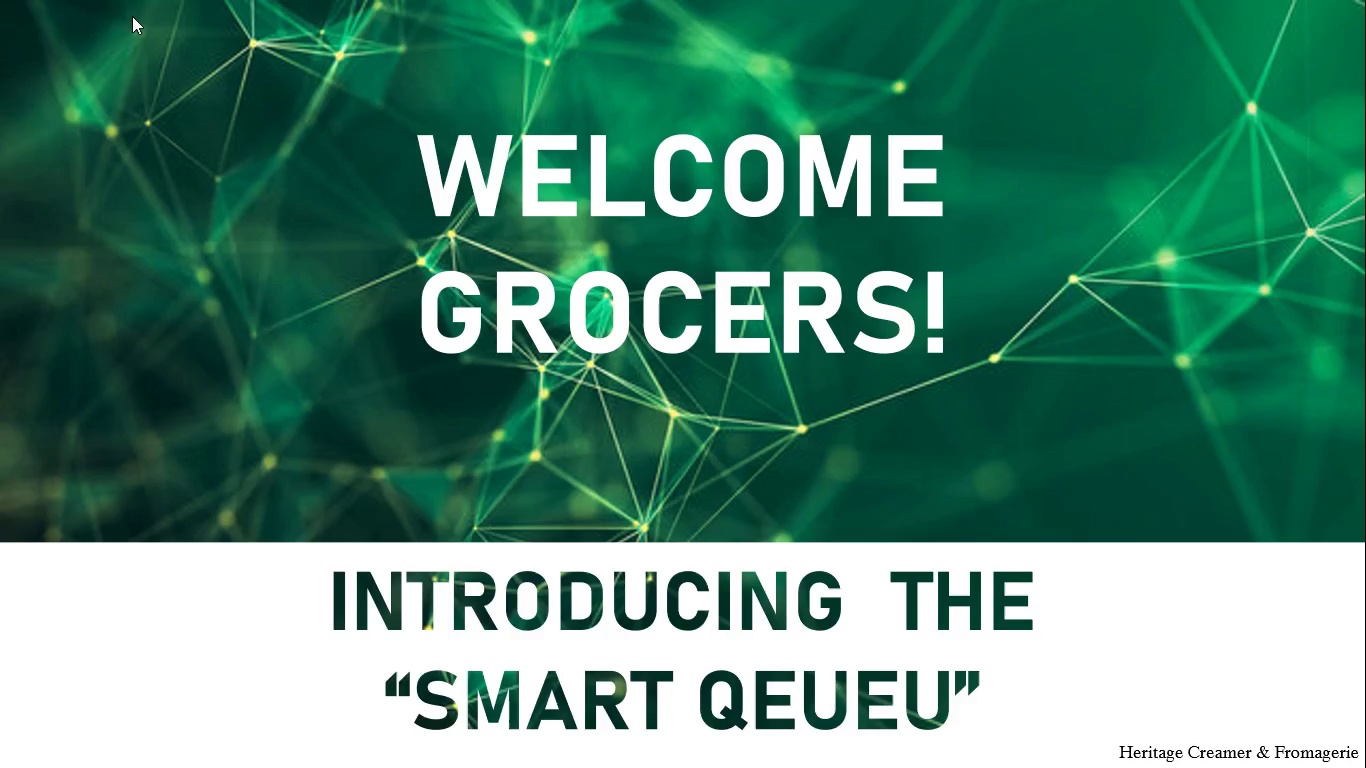 
key(ArrowRight)
 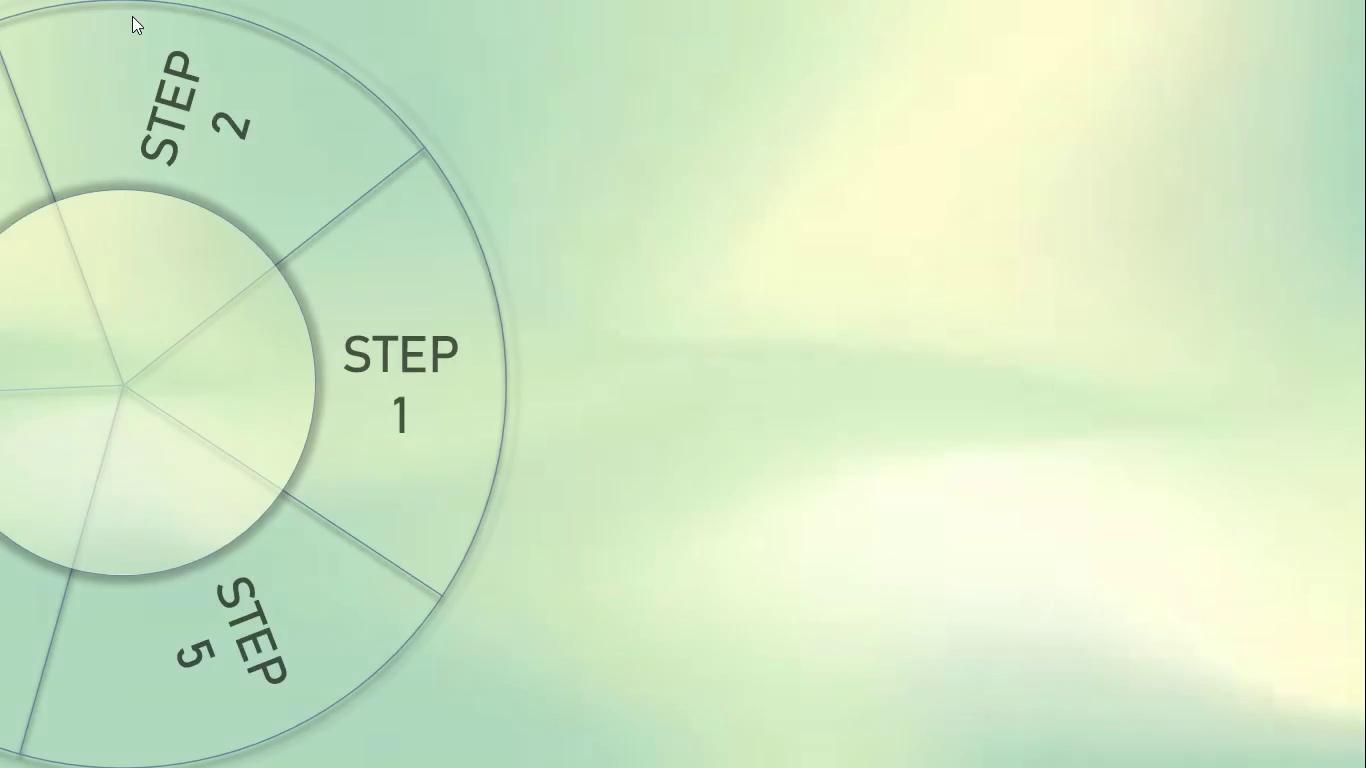 
key(ArrowRight)
 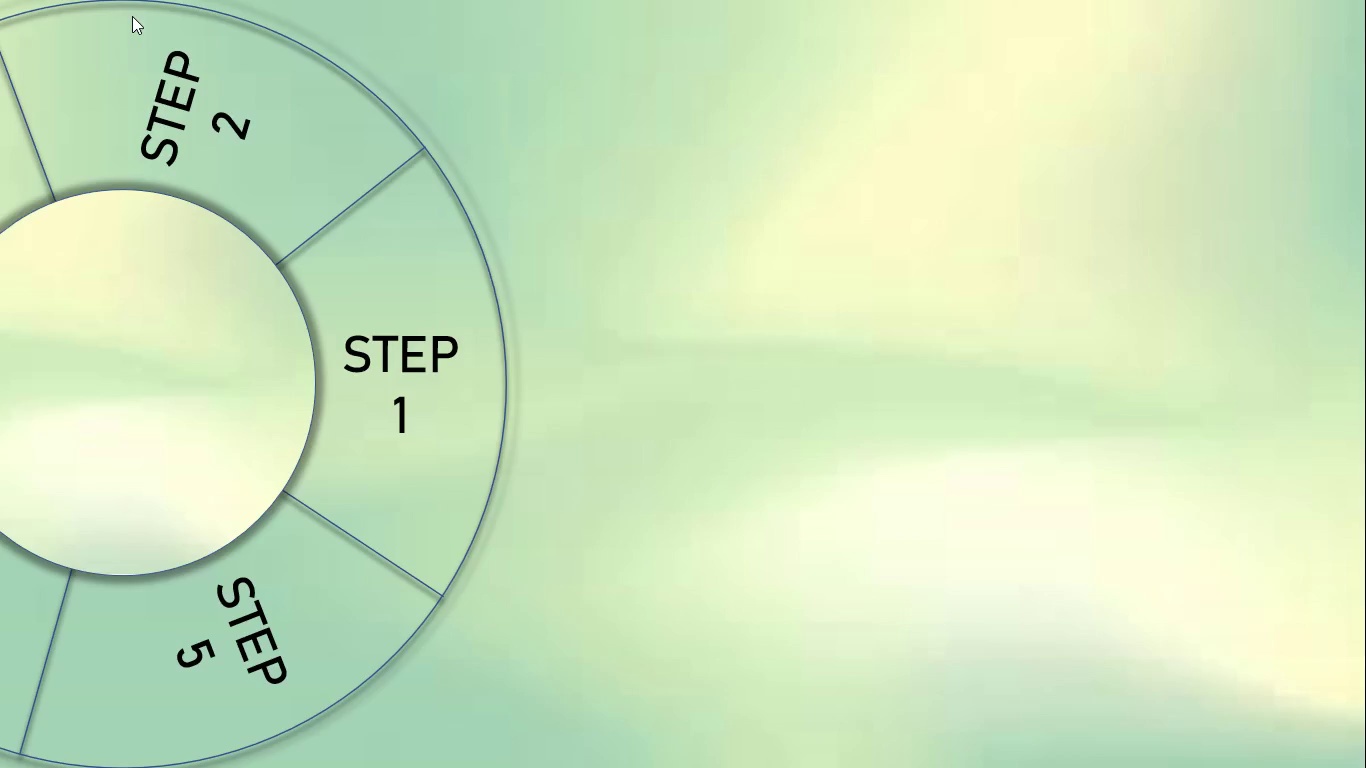 
key(ArrowRight)
 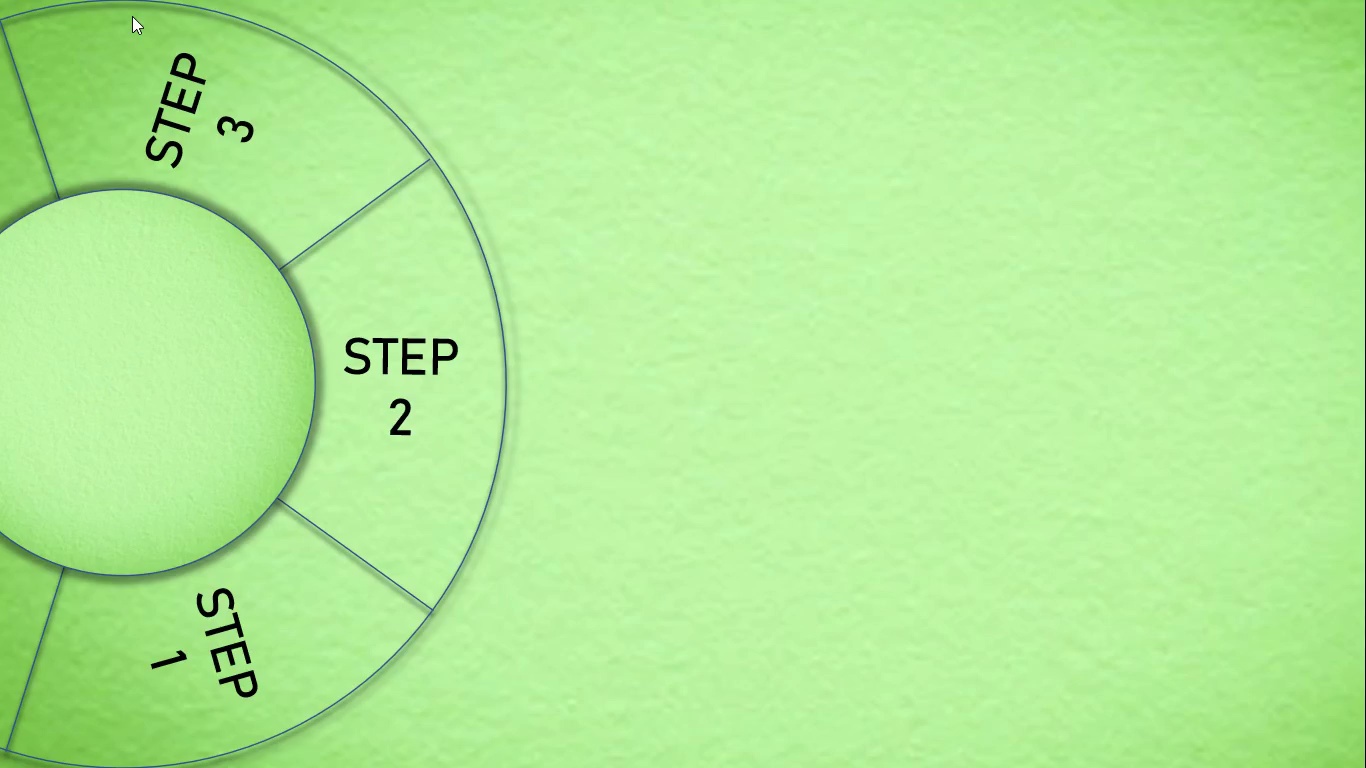 
key(ArrowRight)
 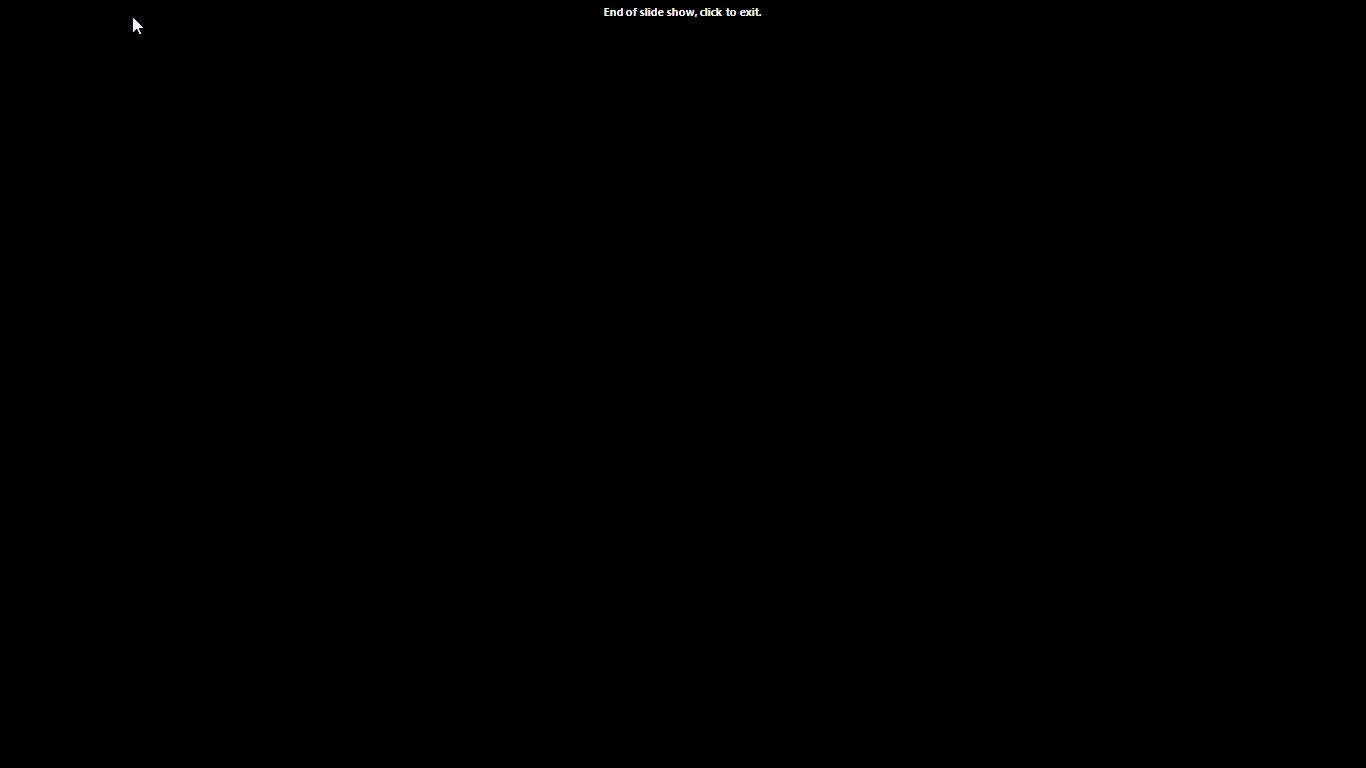 
key(ArrowRight)
 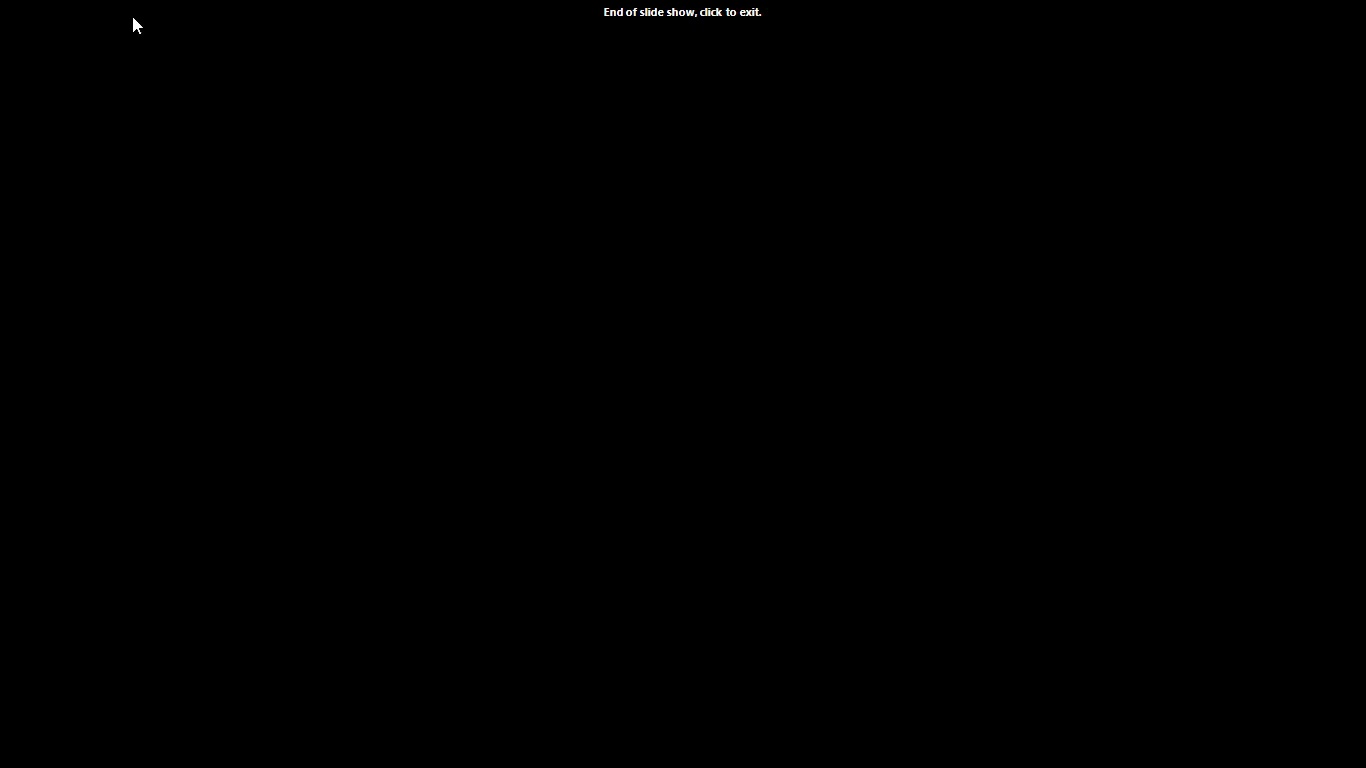 
key(Escape)
 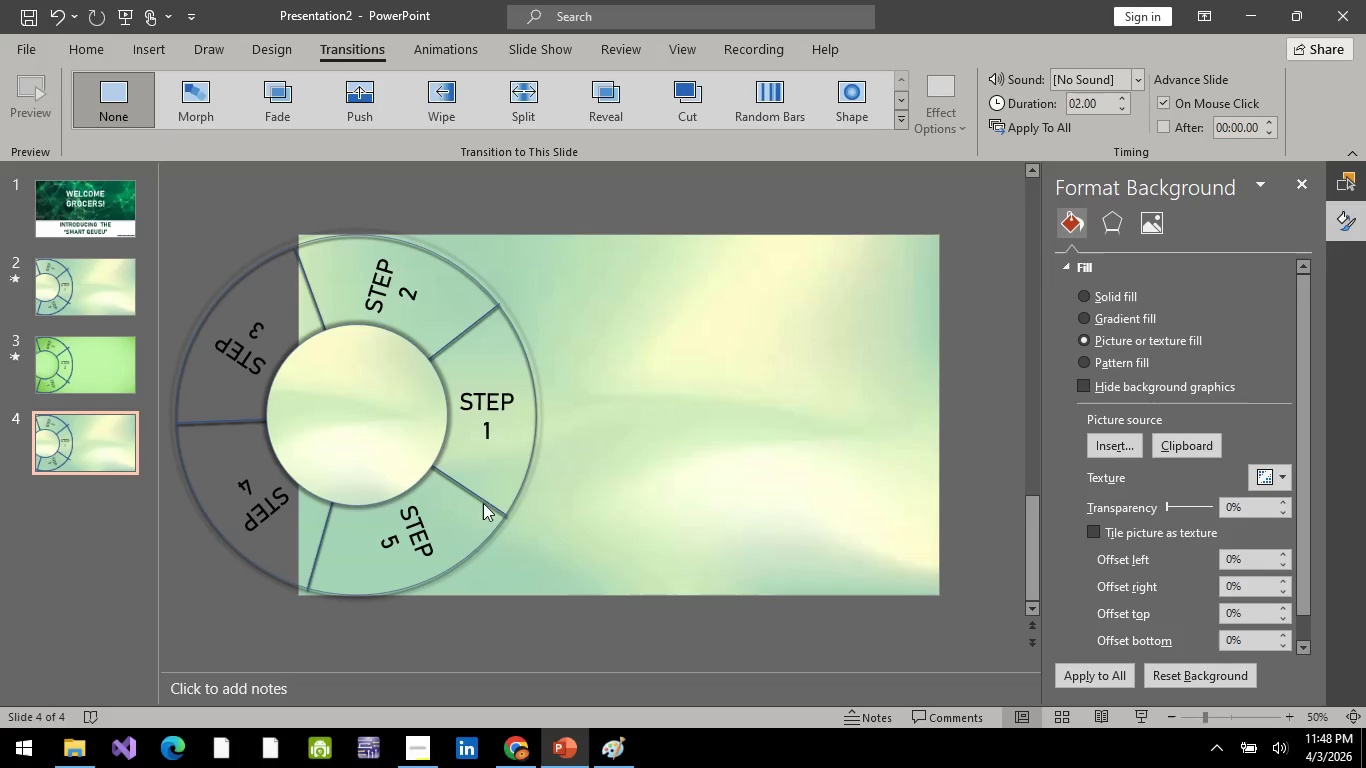 
wait(6.25)
 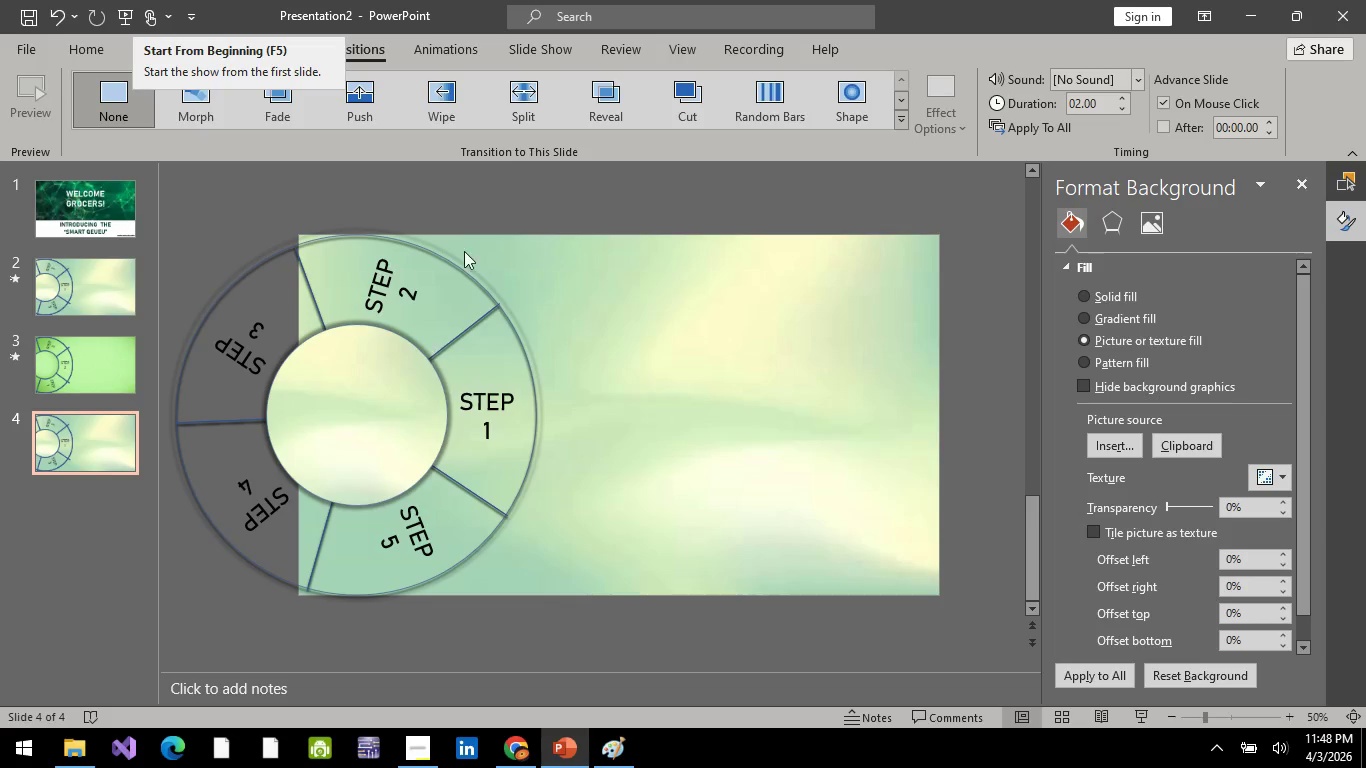 
left_click([97, 278])
 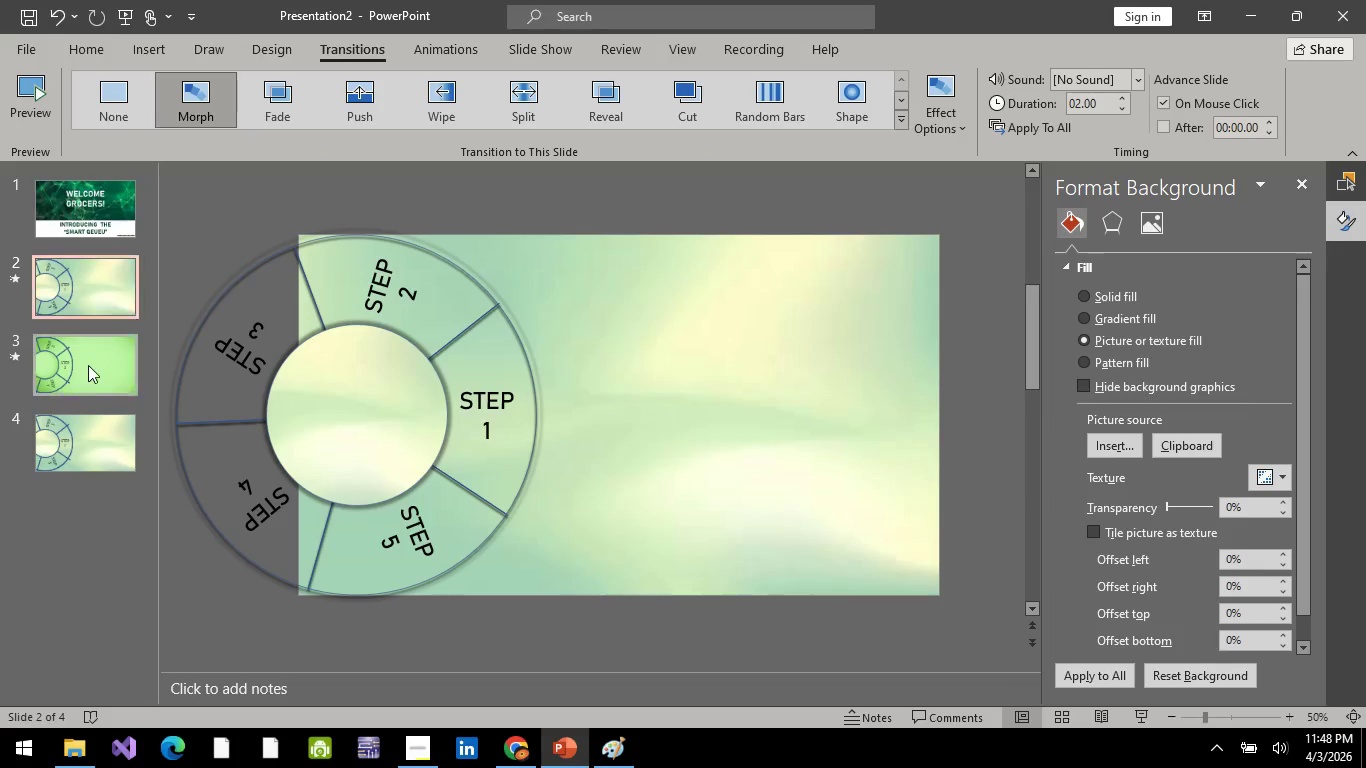 
left_click([88, 368])
 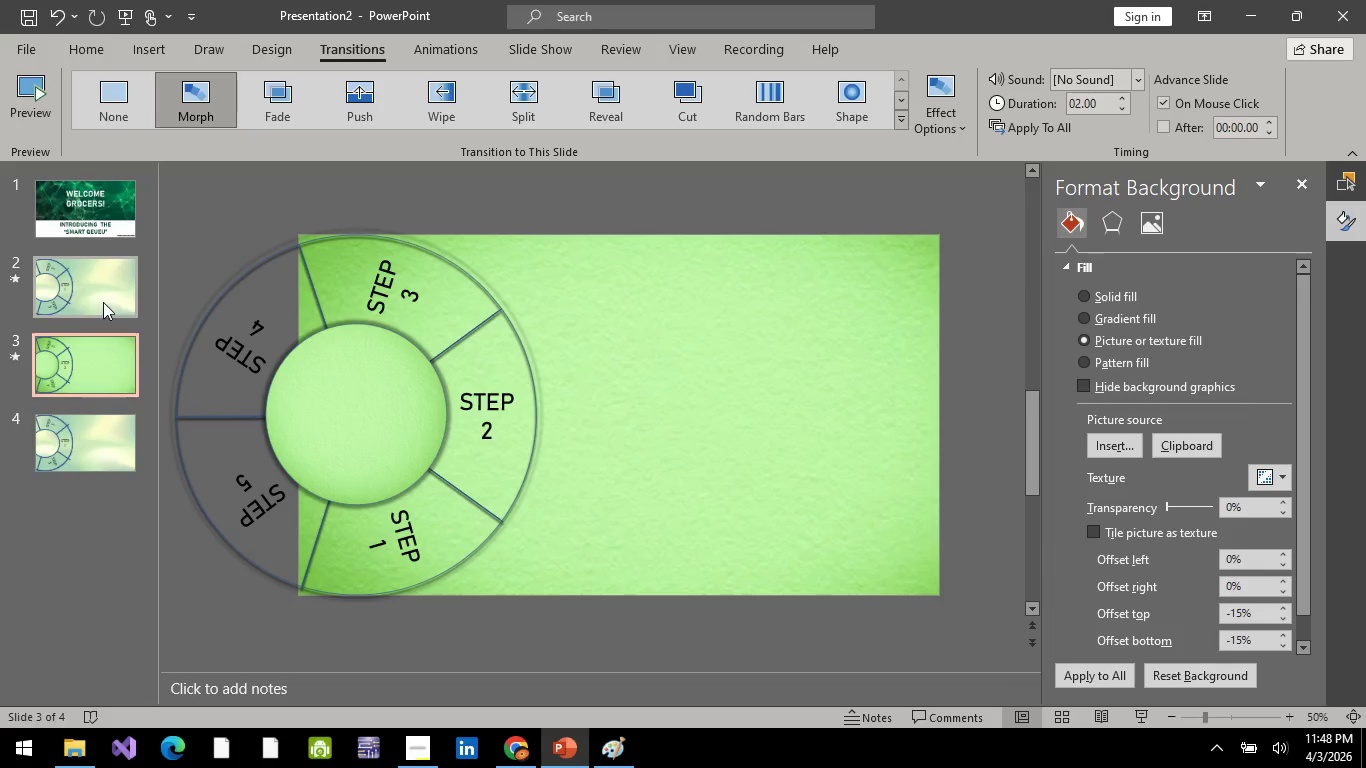 
left_click([103, 300])
 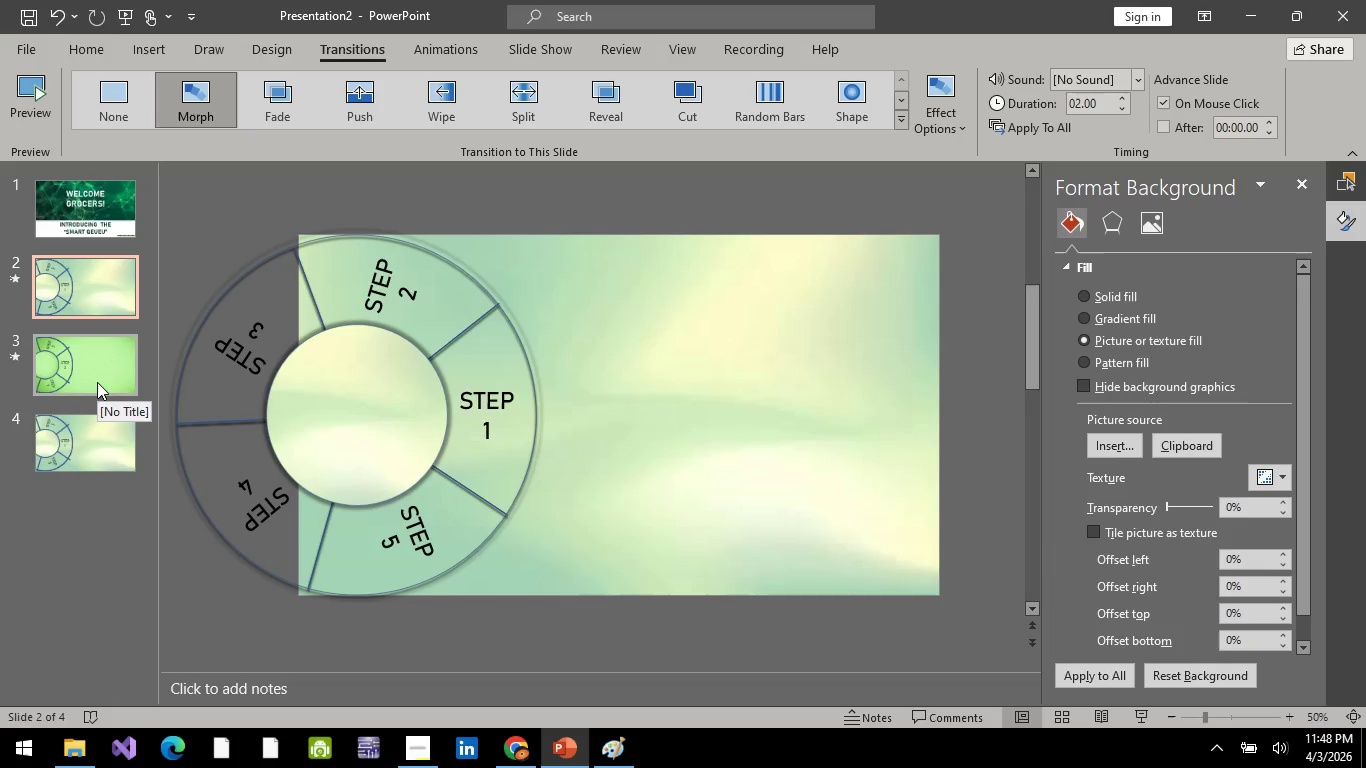 
left_click([97, 382])
 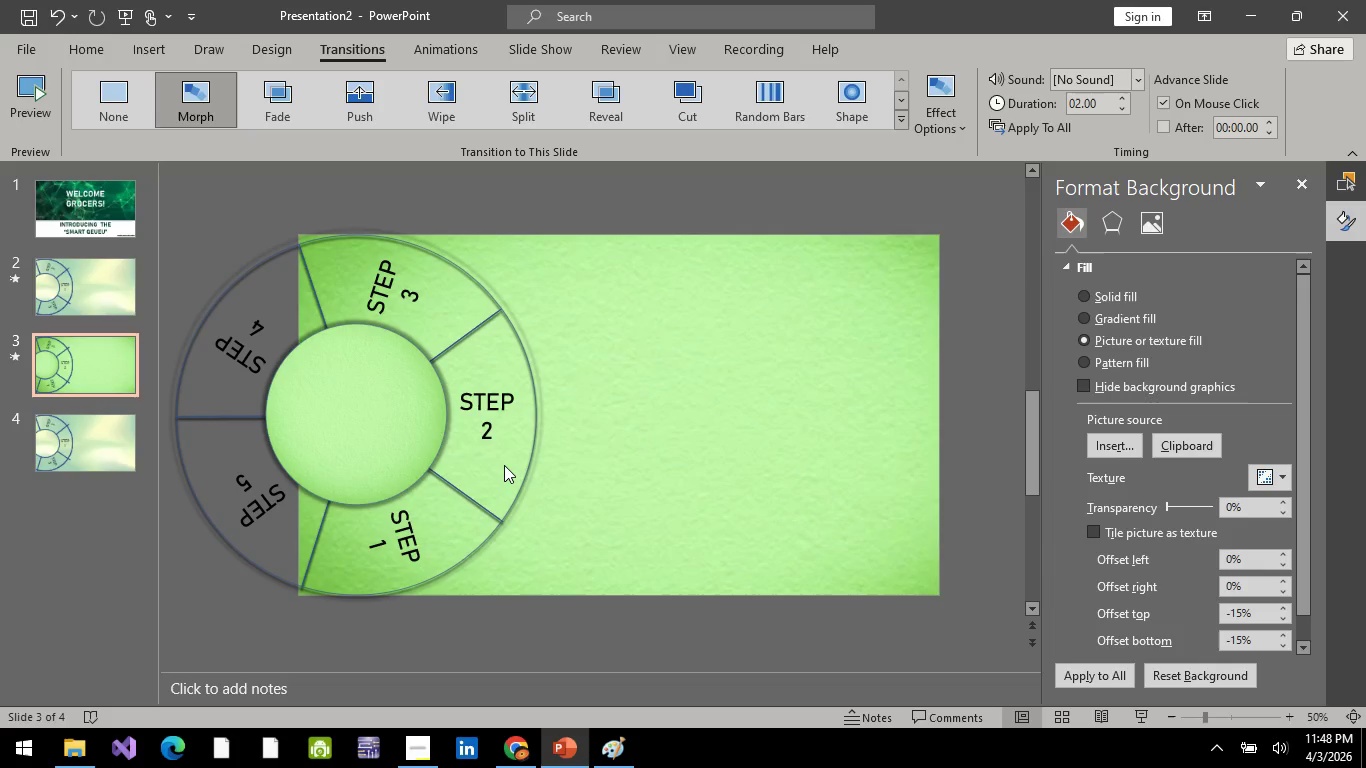 
left_click([504, 465])
 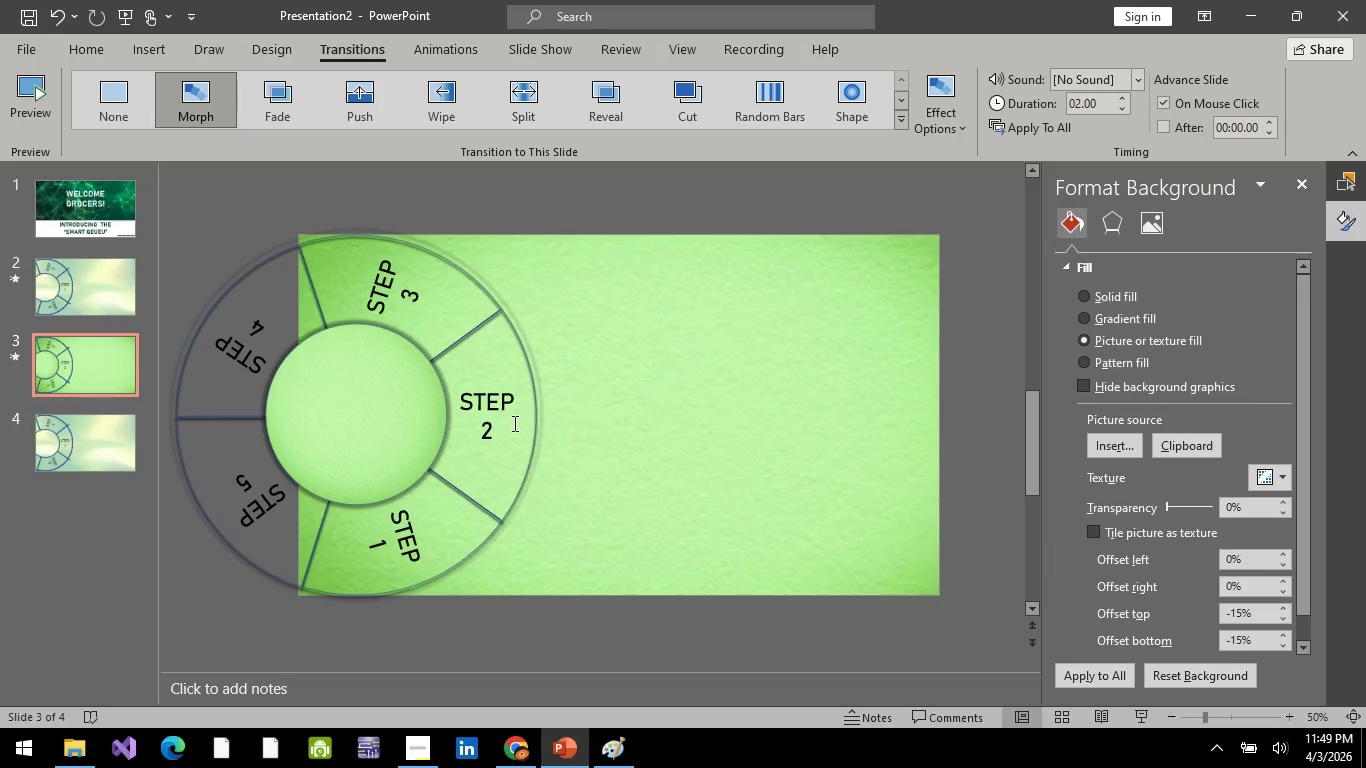 
left_click([511, 428])
 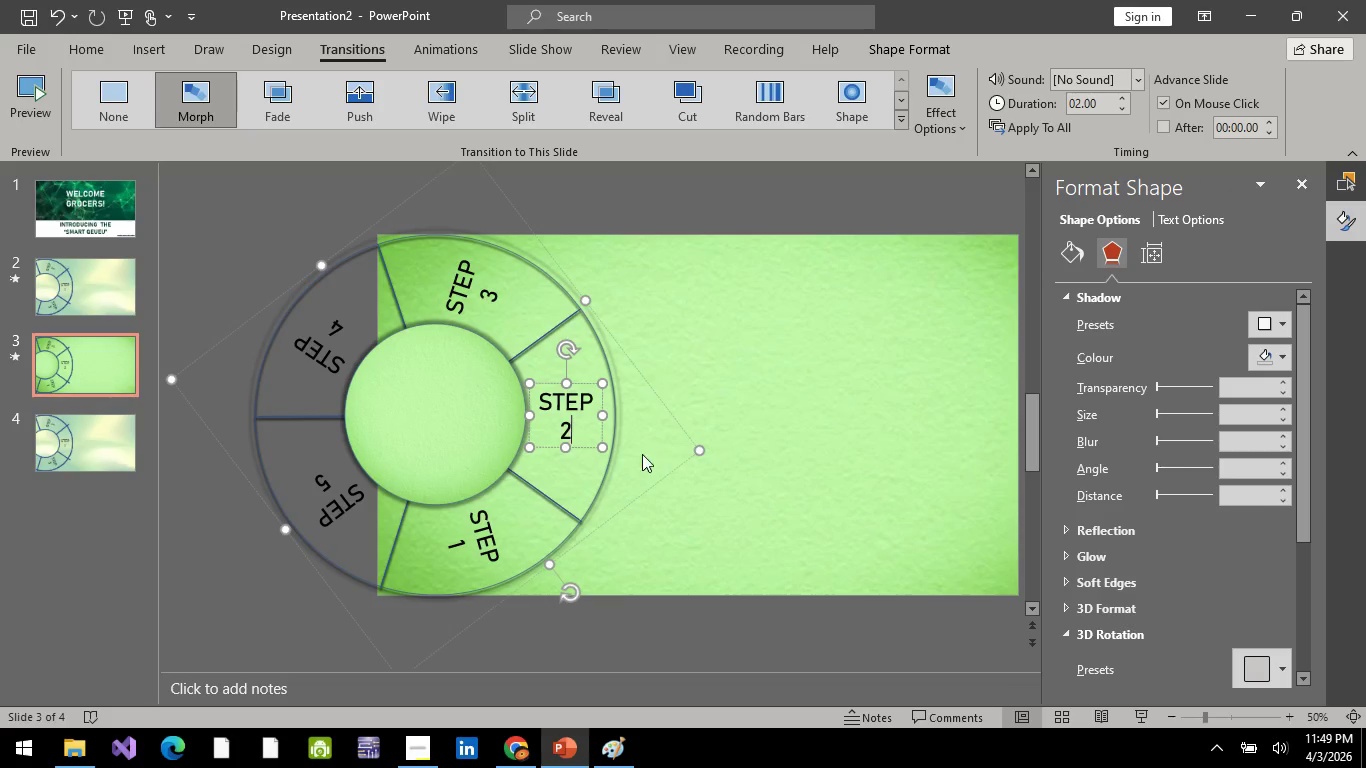 
left_click([675, 461])
 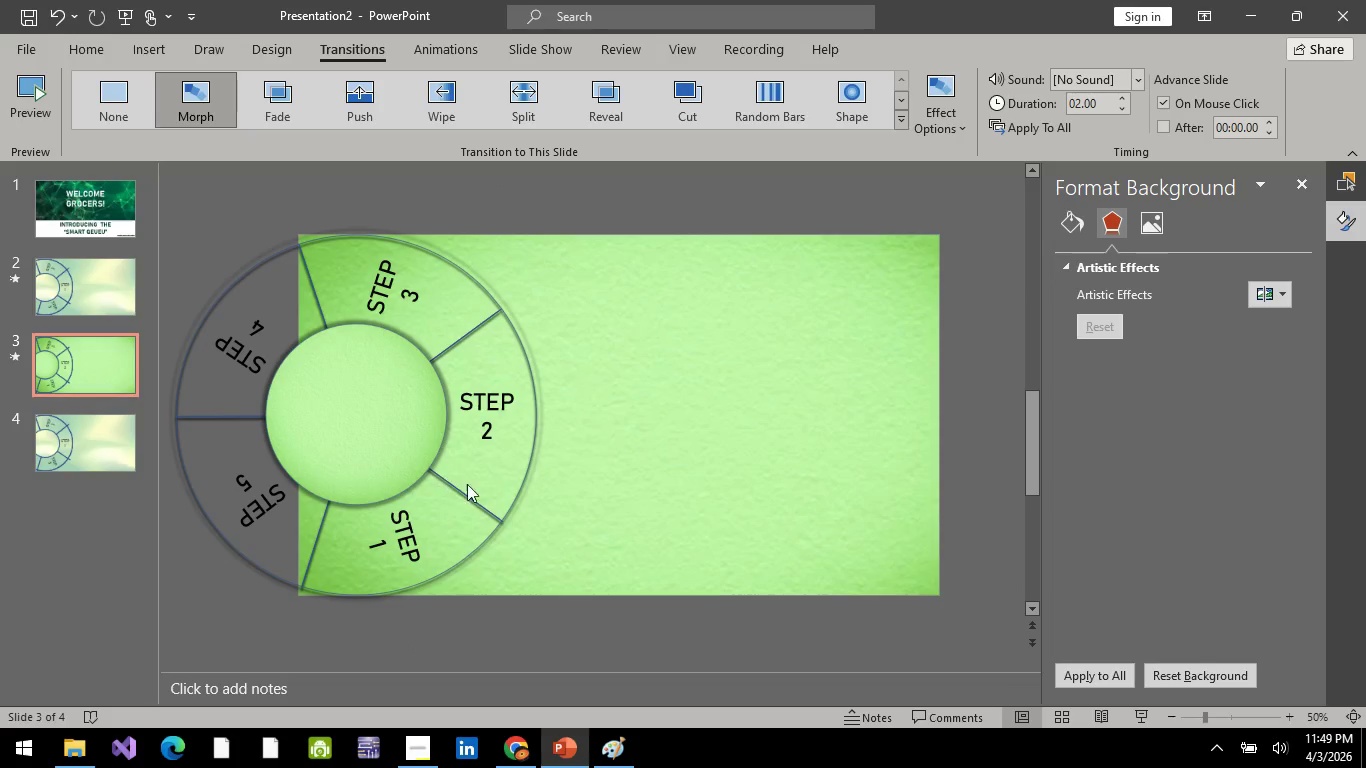 
left_click([481, 478])
 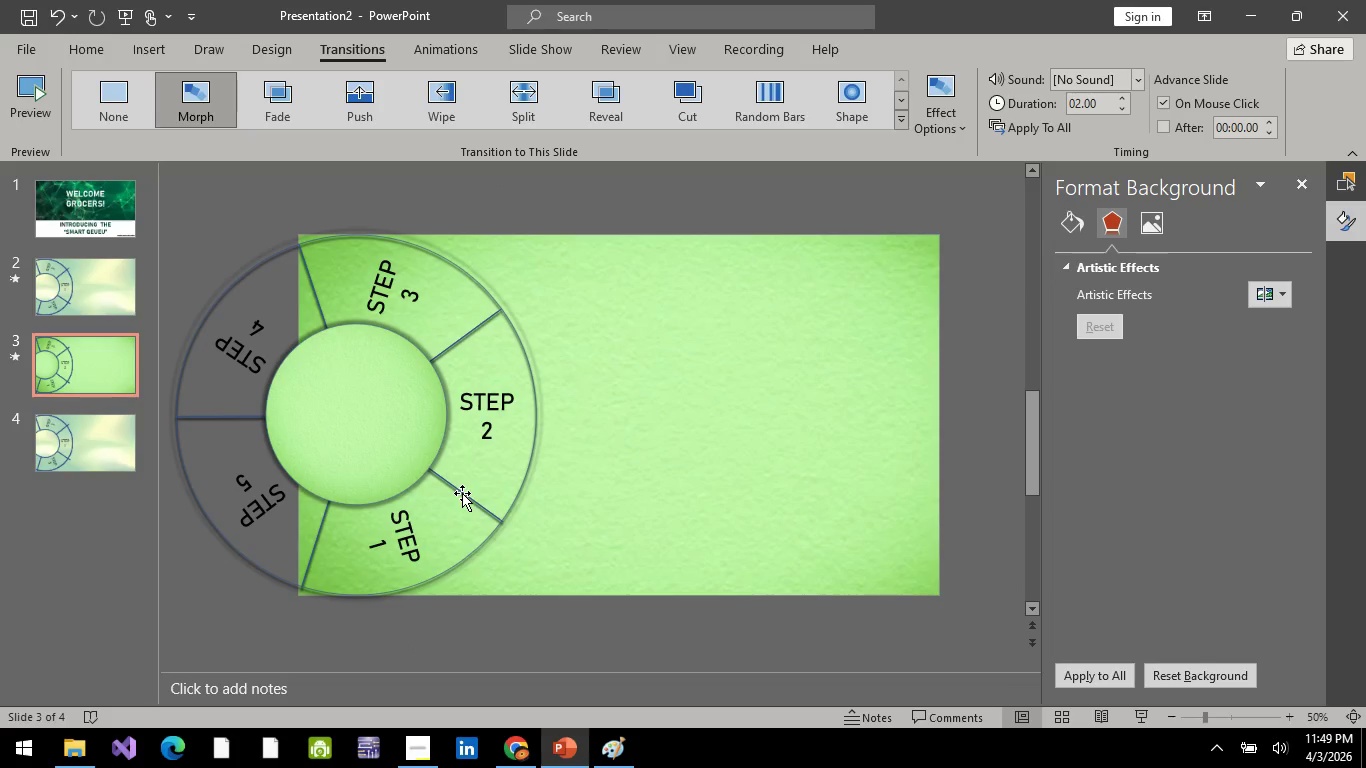 
left_click([462, 493])
 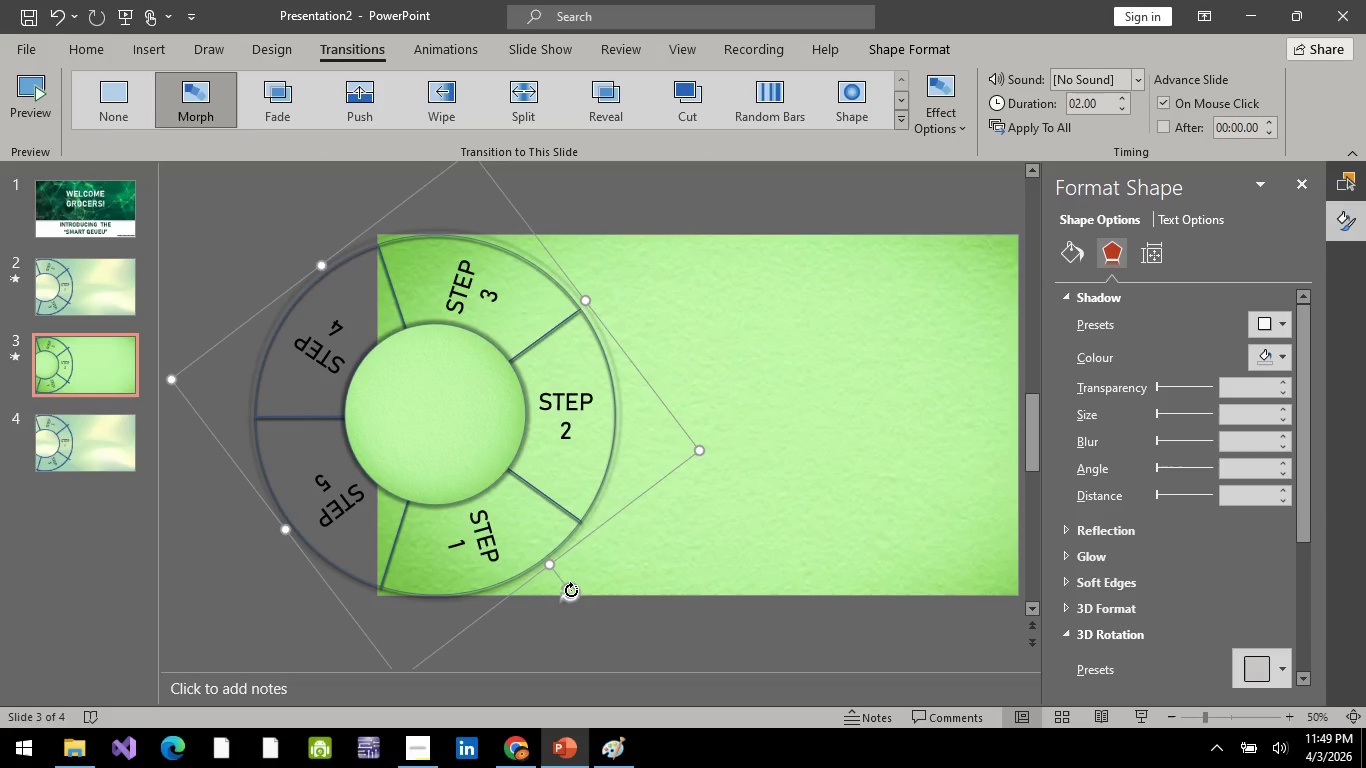 
left_click_drag(start_coordinate=[571, 590], to_coordinate=[526, 630])
 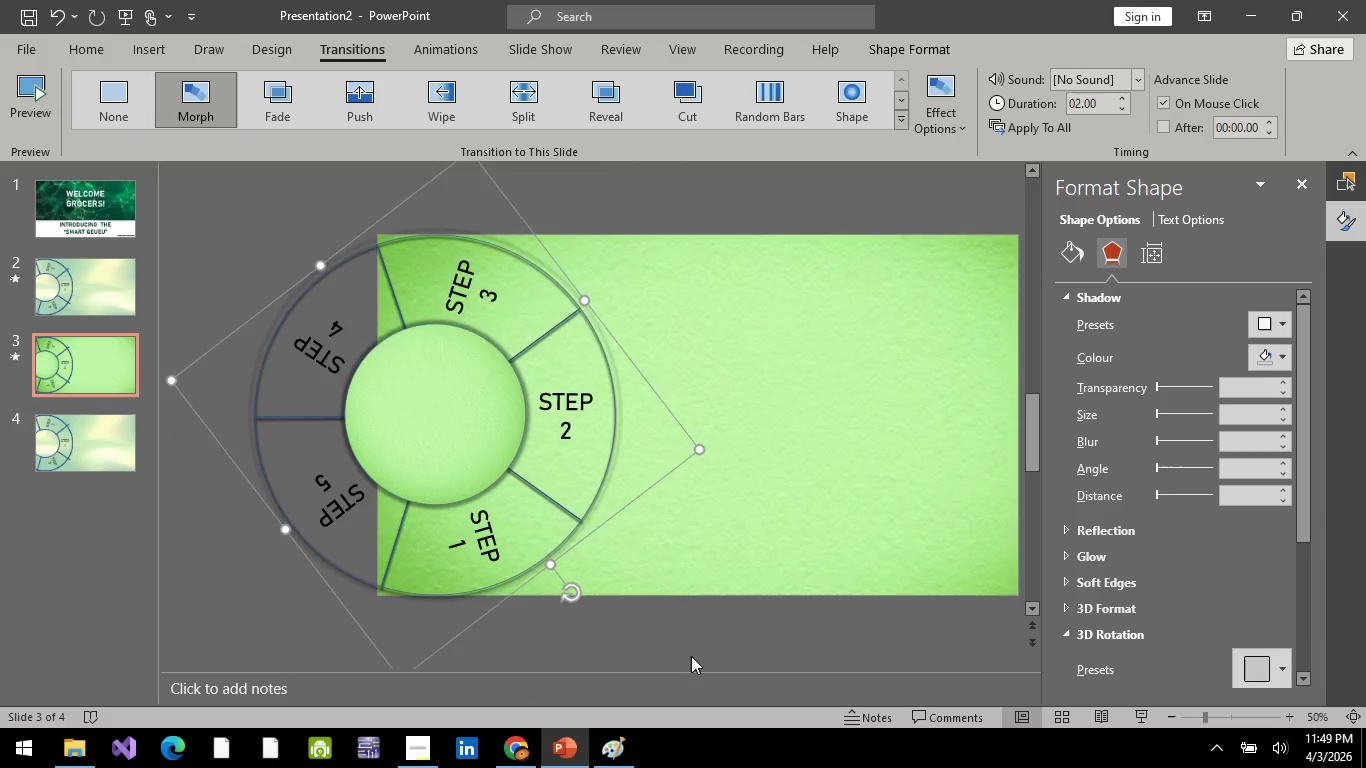 
left_click([691, 656])
 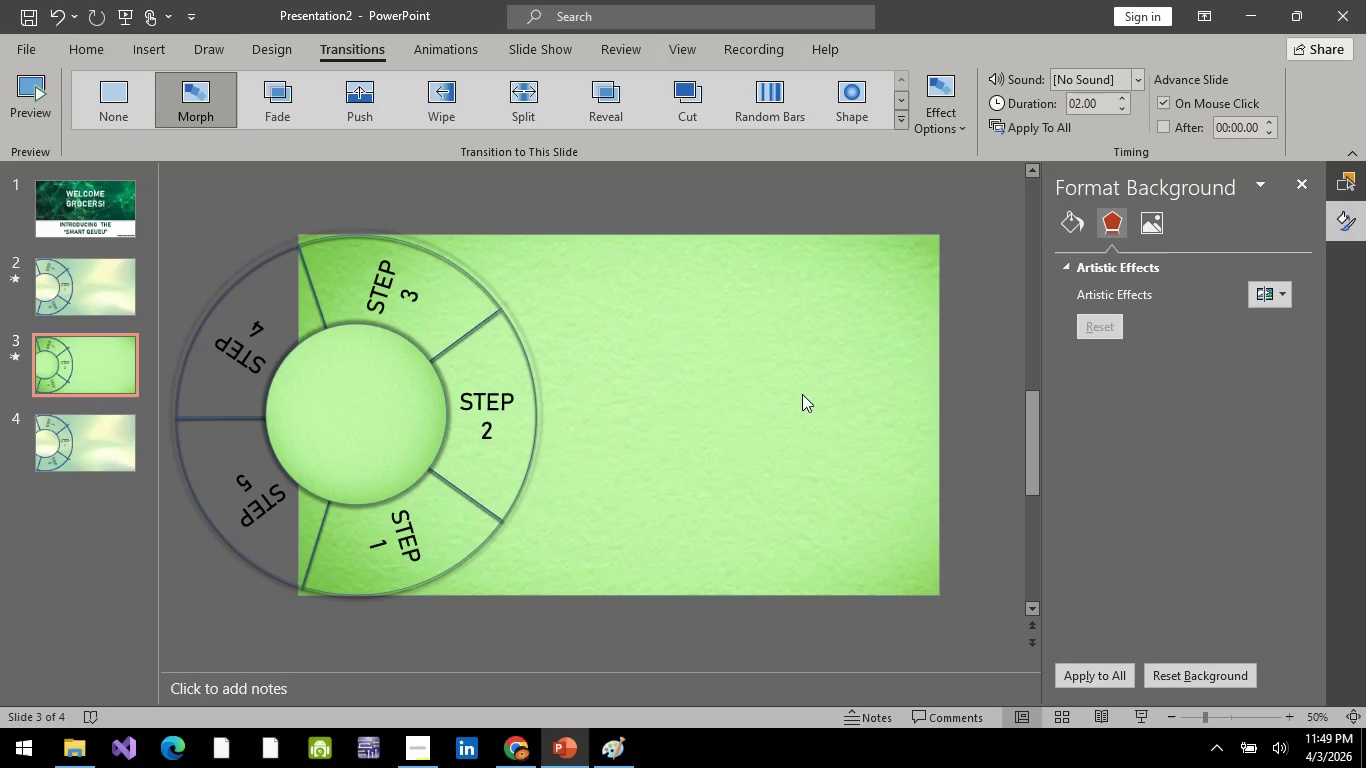 
wait(7.05)
 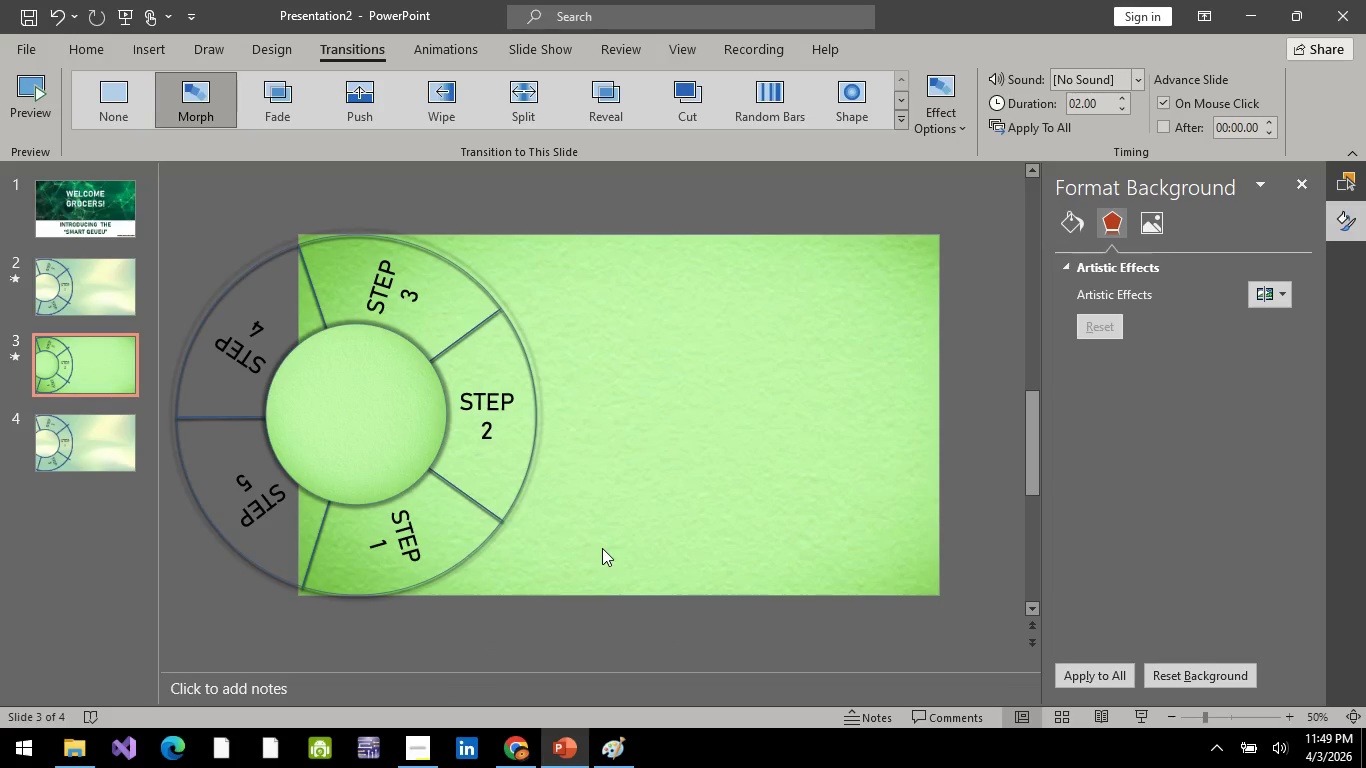 
left_click([520, 747])
 